 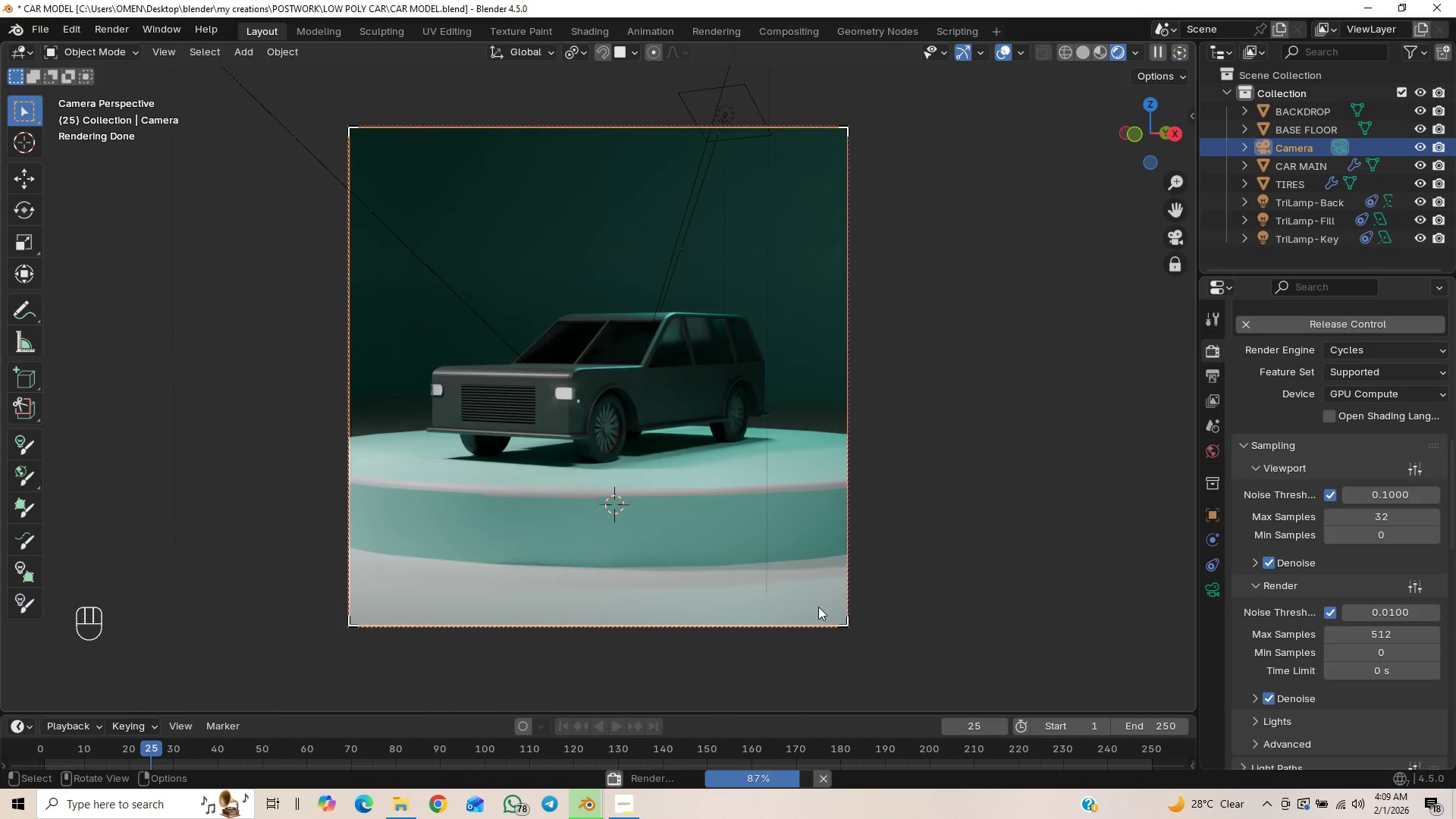 
left_click([620, 748])
 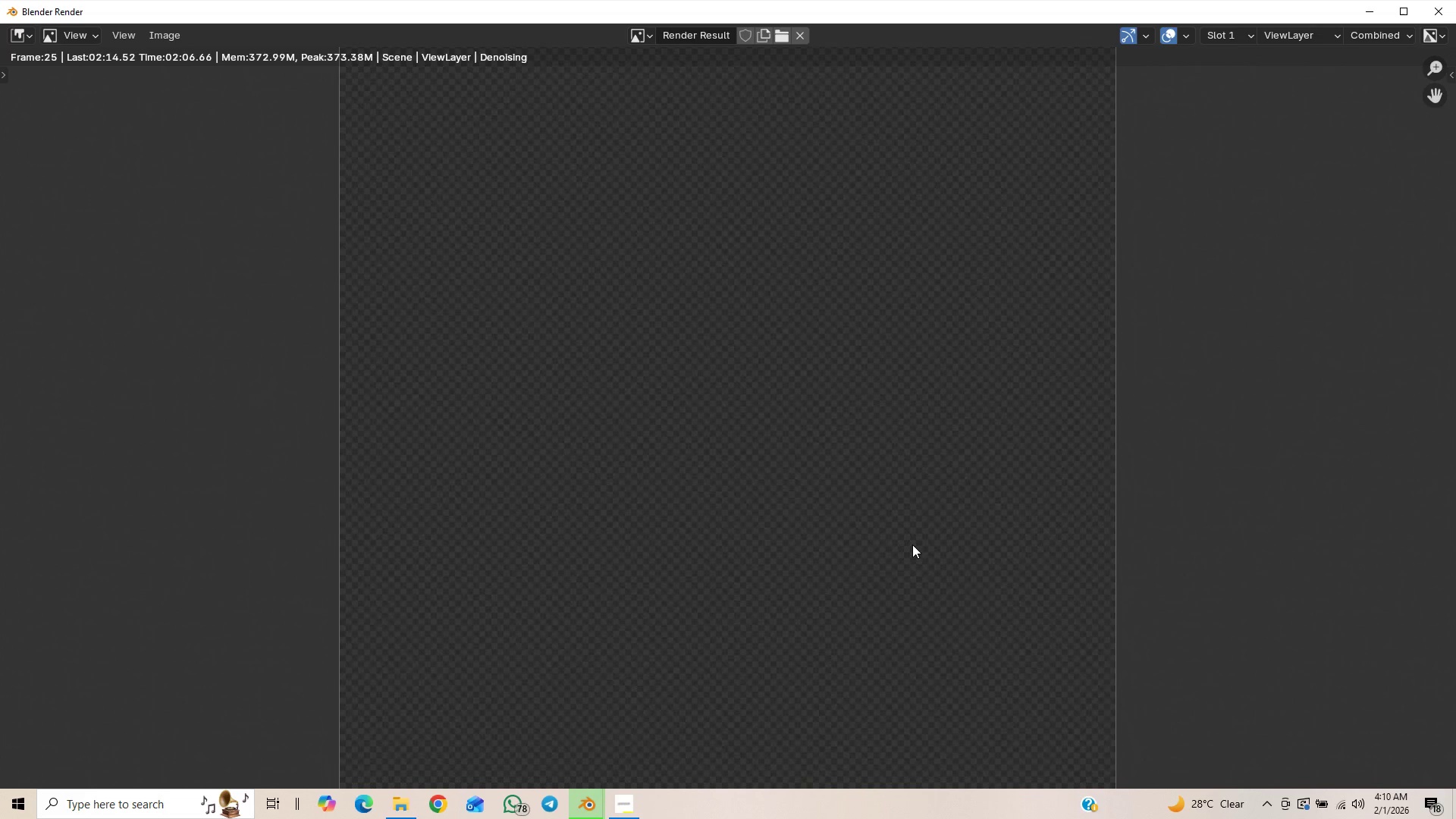 
wait(31.23)
 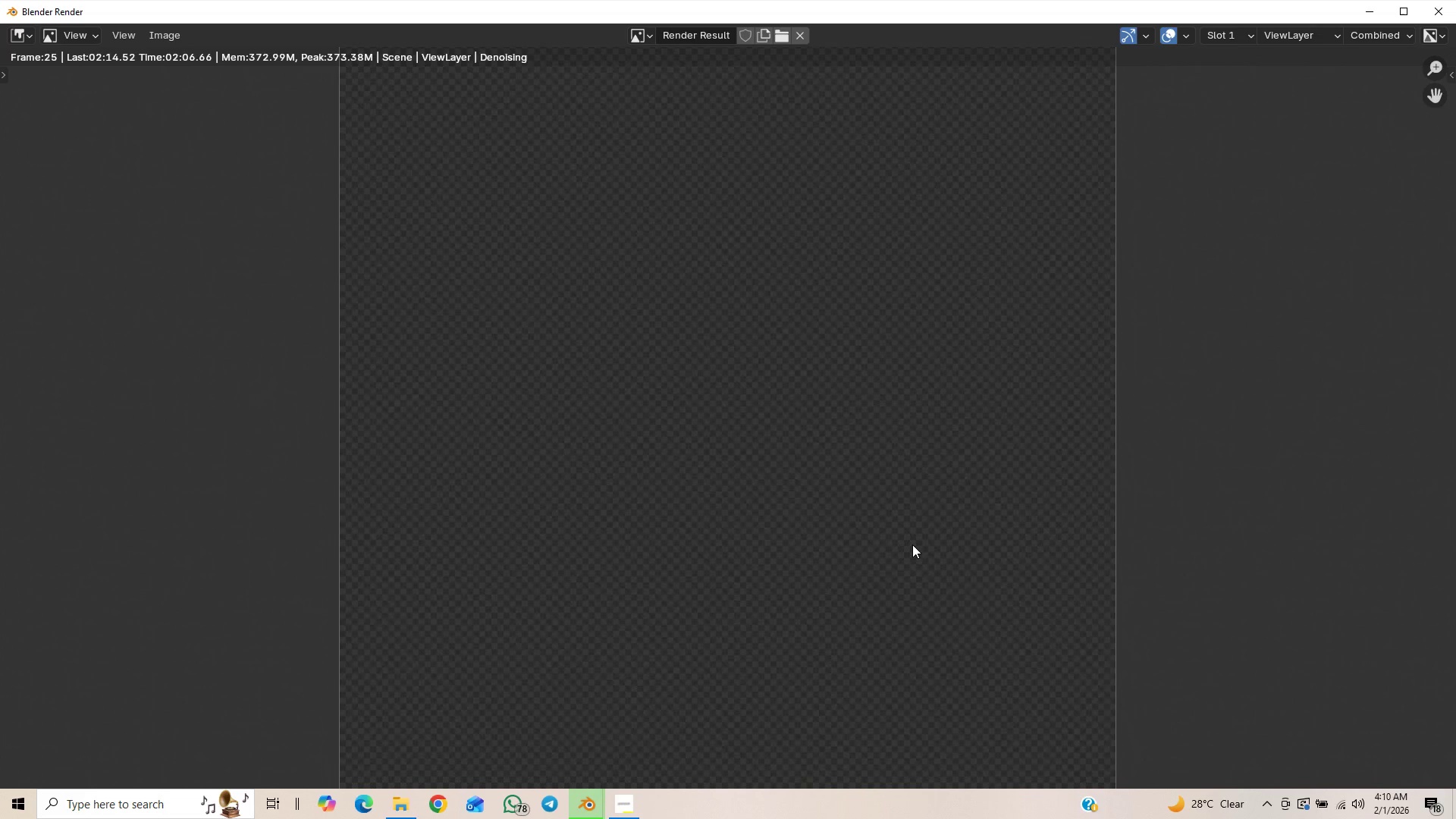 
scroll: coordinate [571, 409], scroll_direction: down, amount: 1.0
 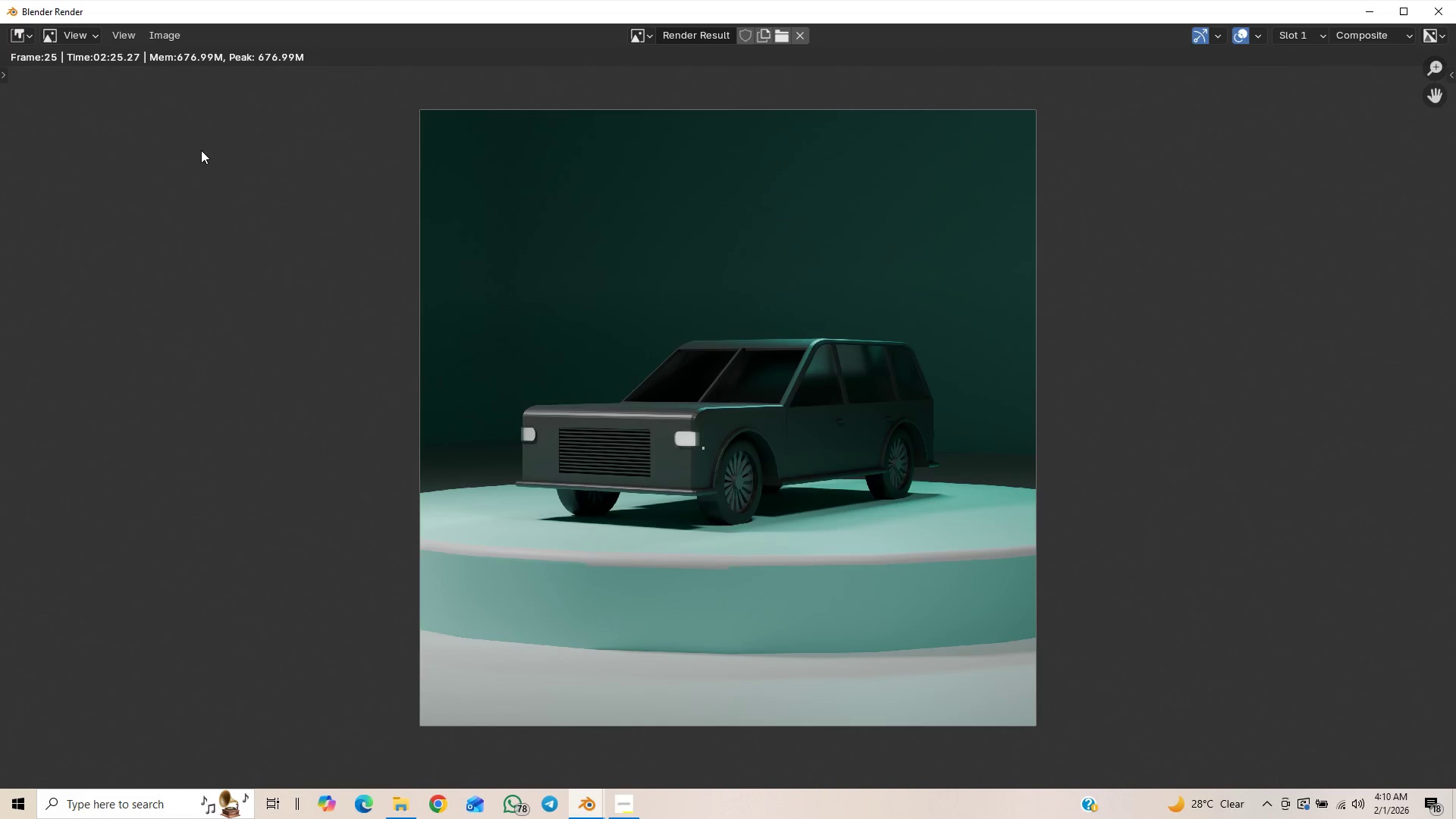 
left_click([164, 27])
 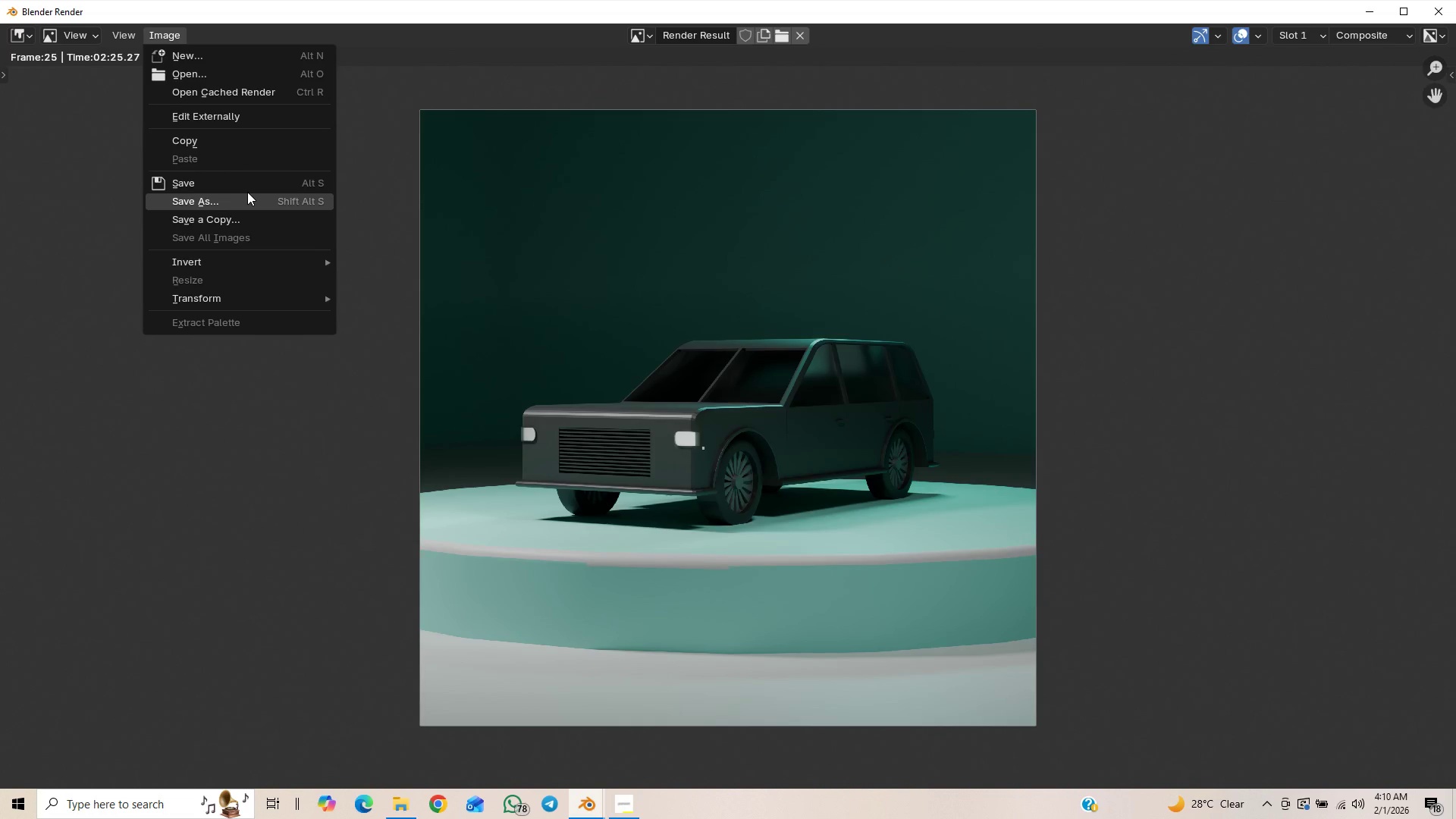 
left_click([249, 188])
 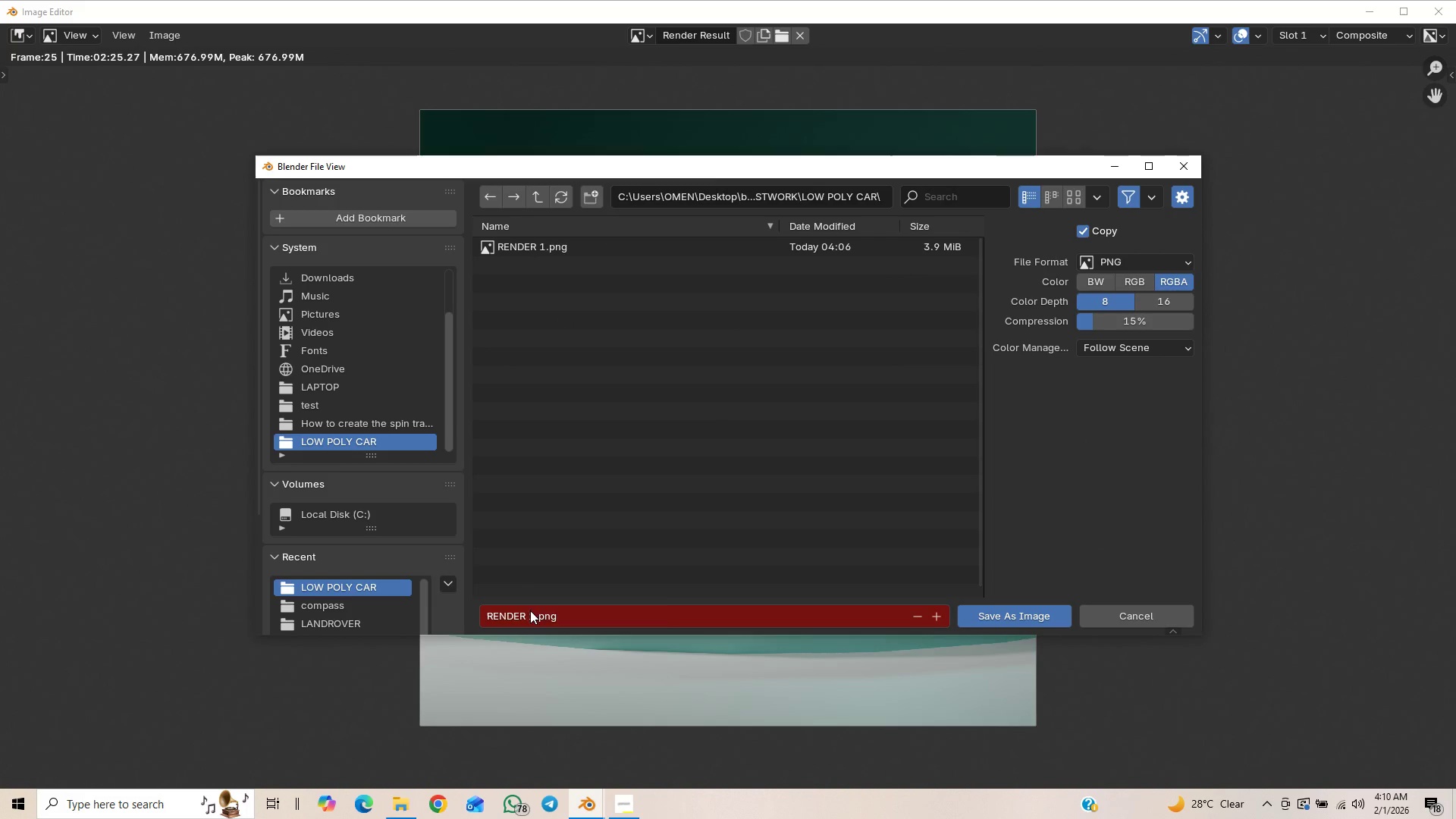 
double_click([533, 611])
 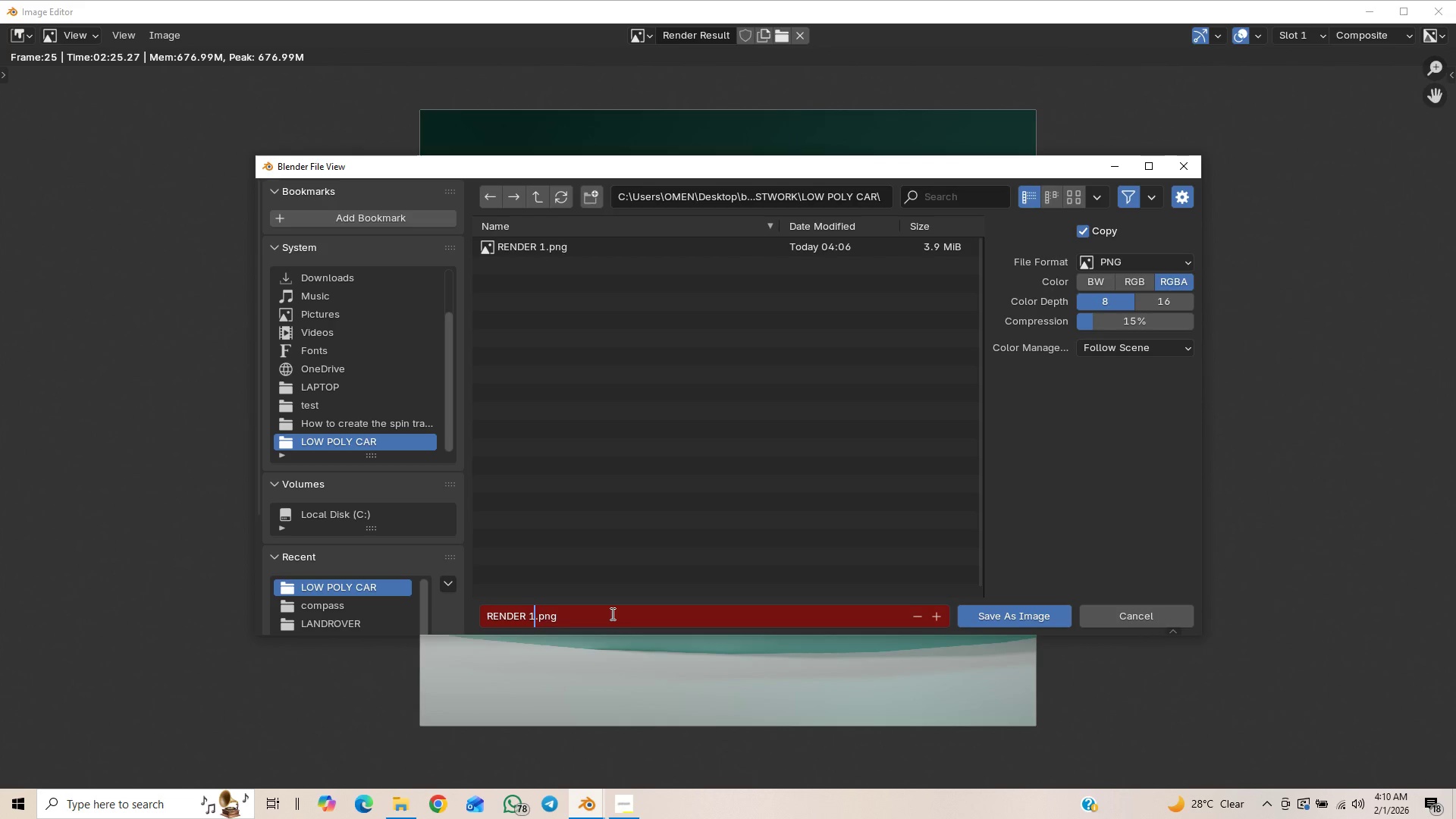 
key(Backspace)
 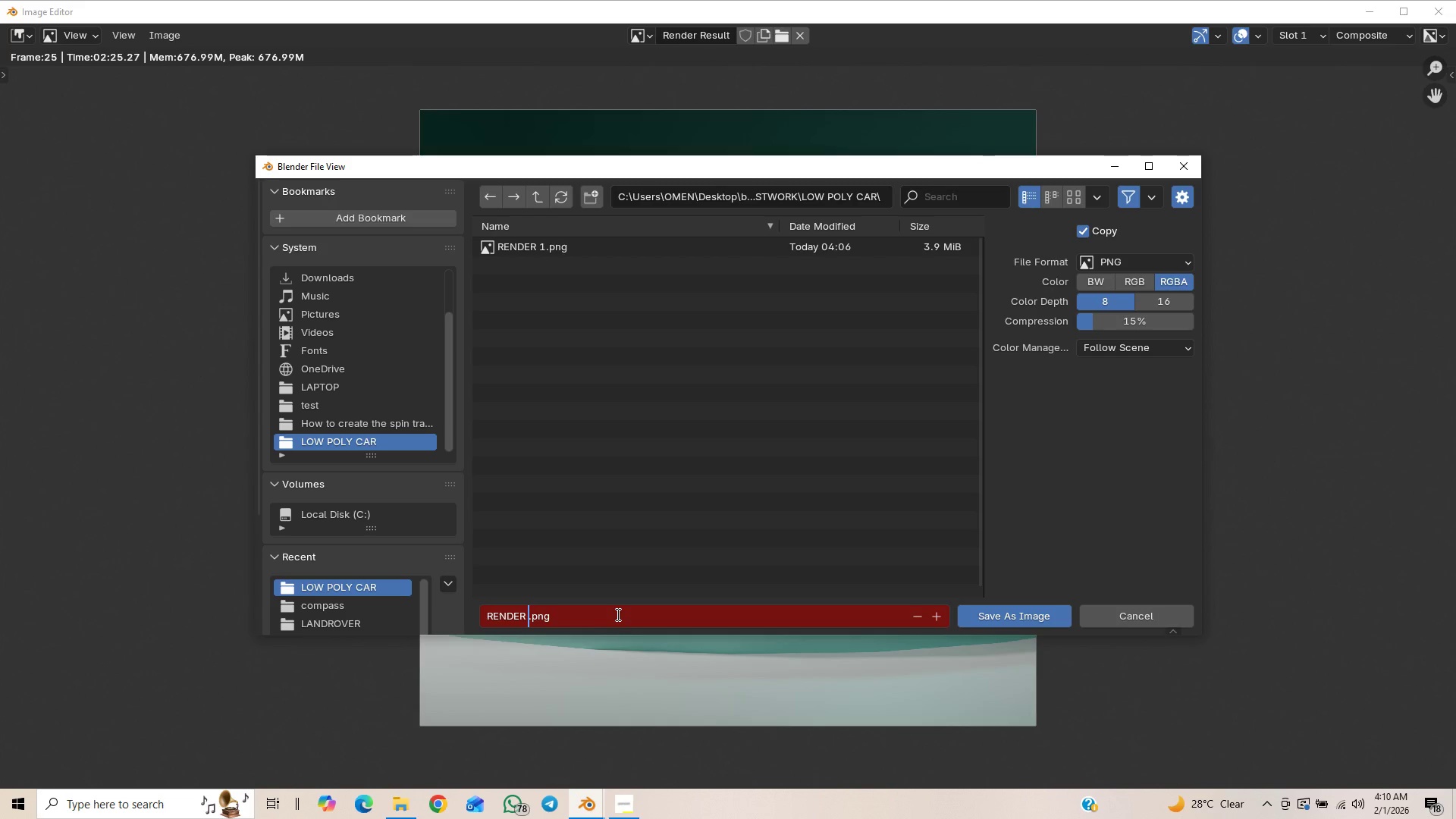 
key(2)
 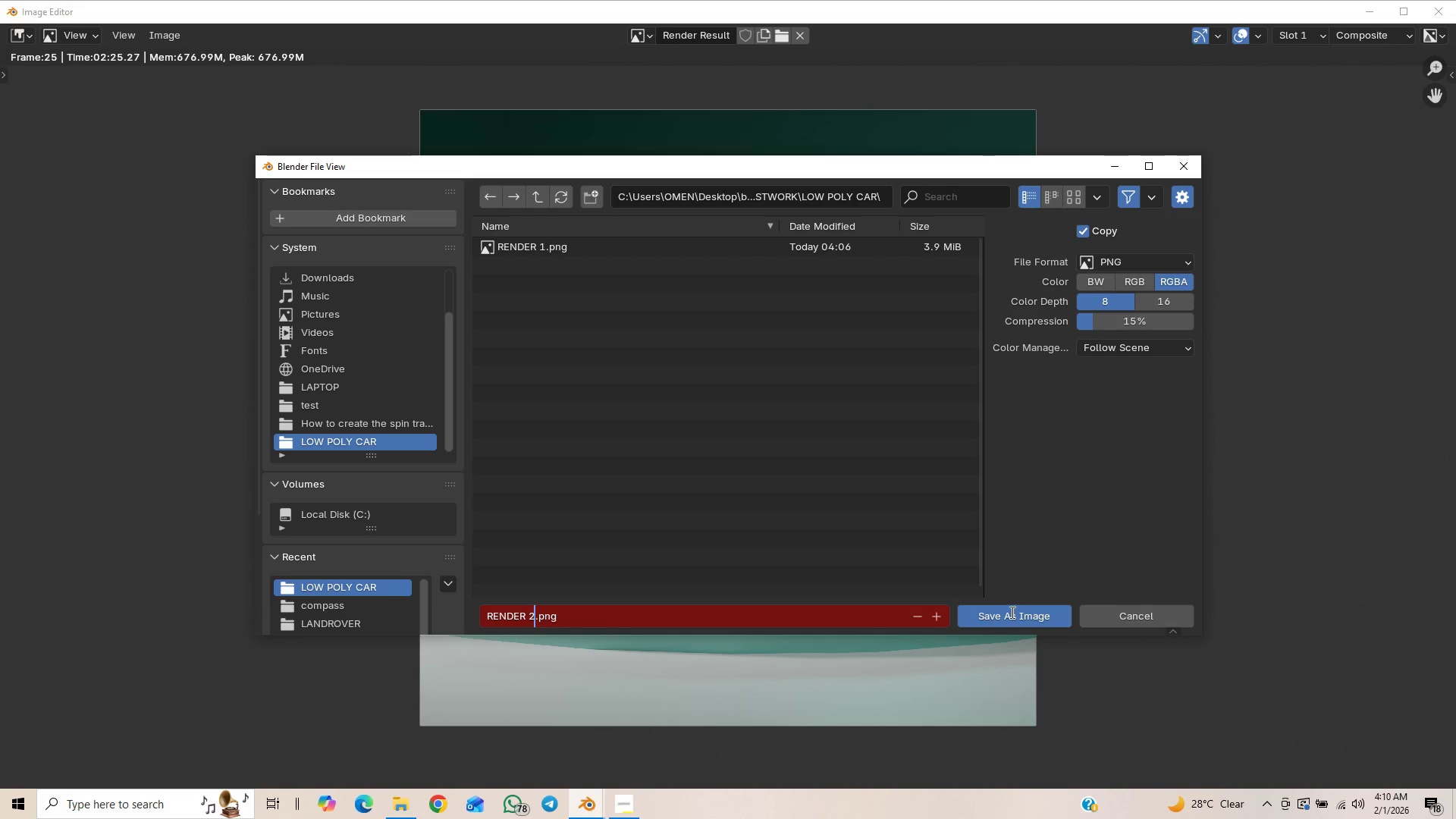 
left_click([1011, 612])
 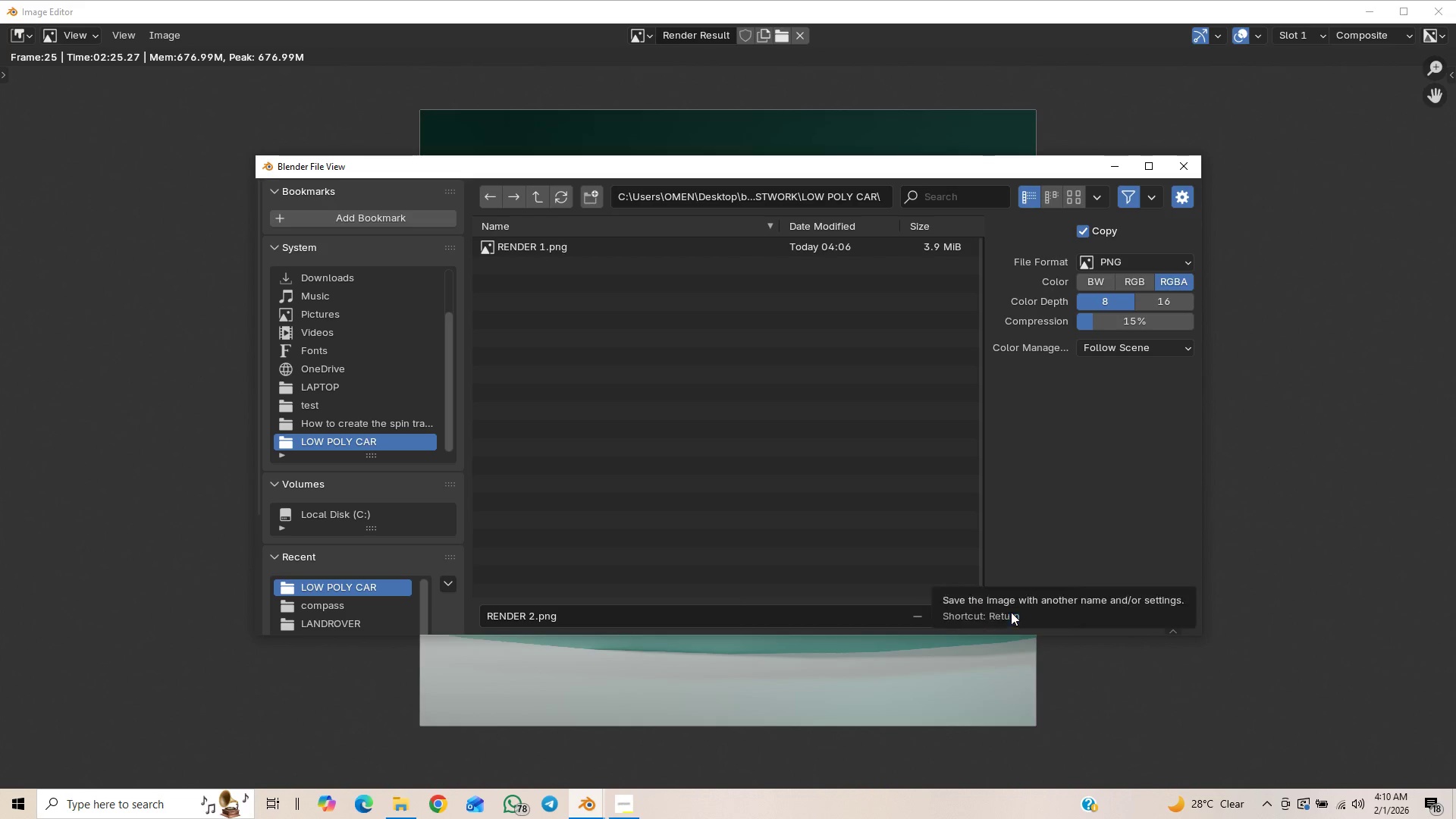 
left_click([1011, 612])
 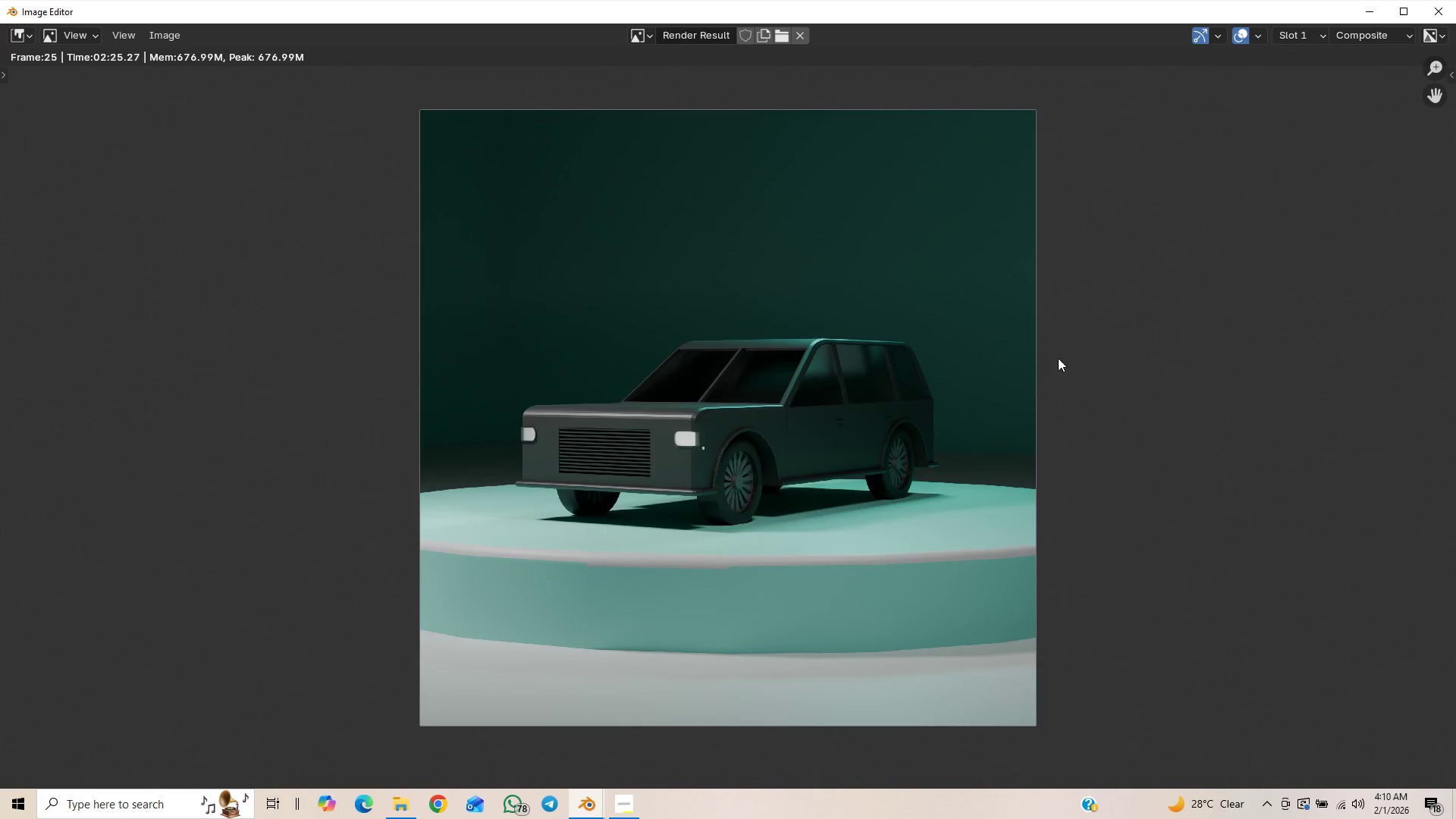 
mouse_move([580, 786])
 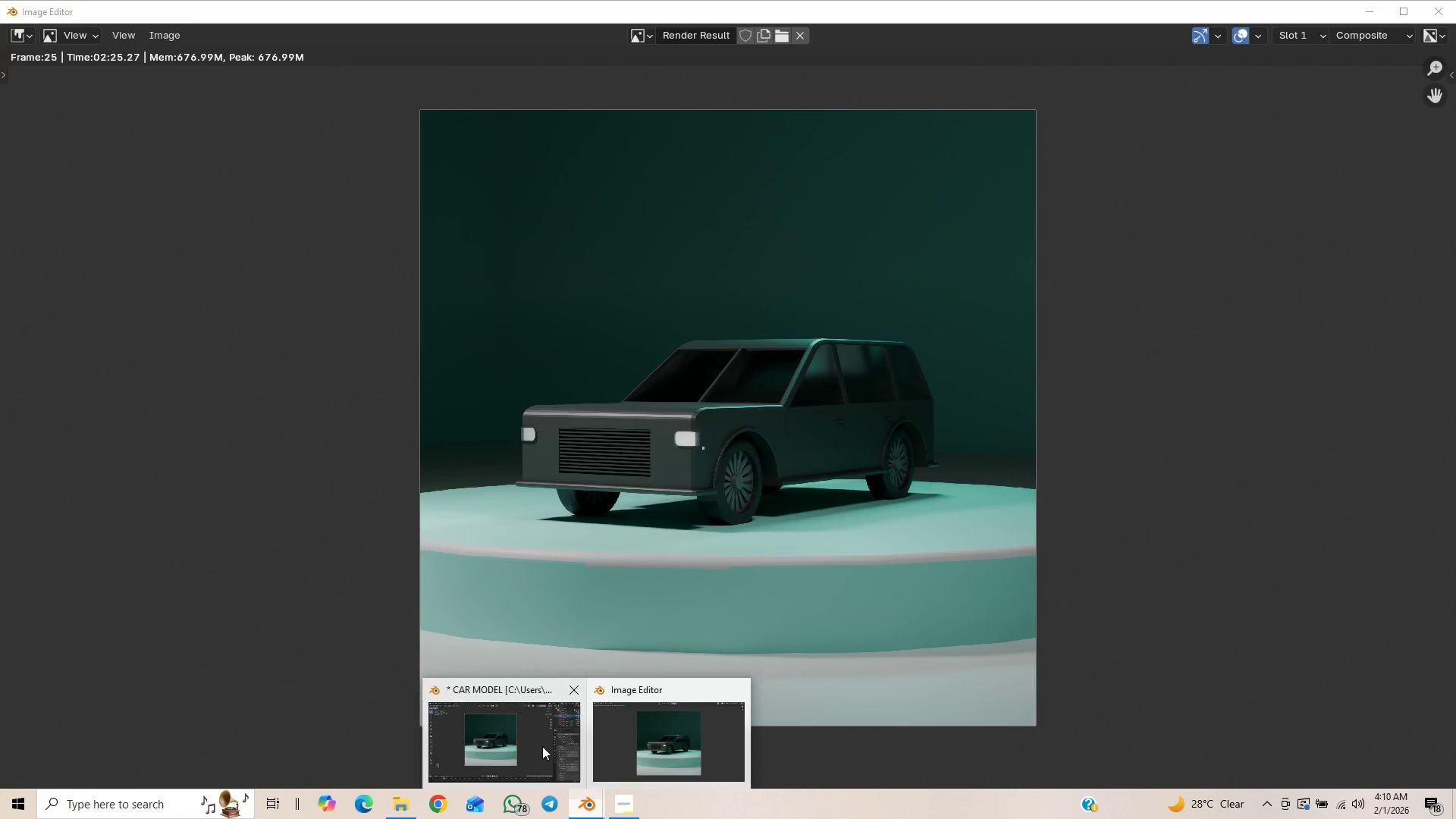 
left_click([542, 746])
 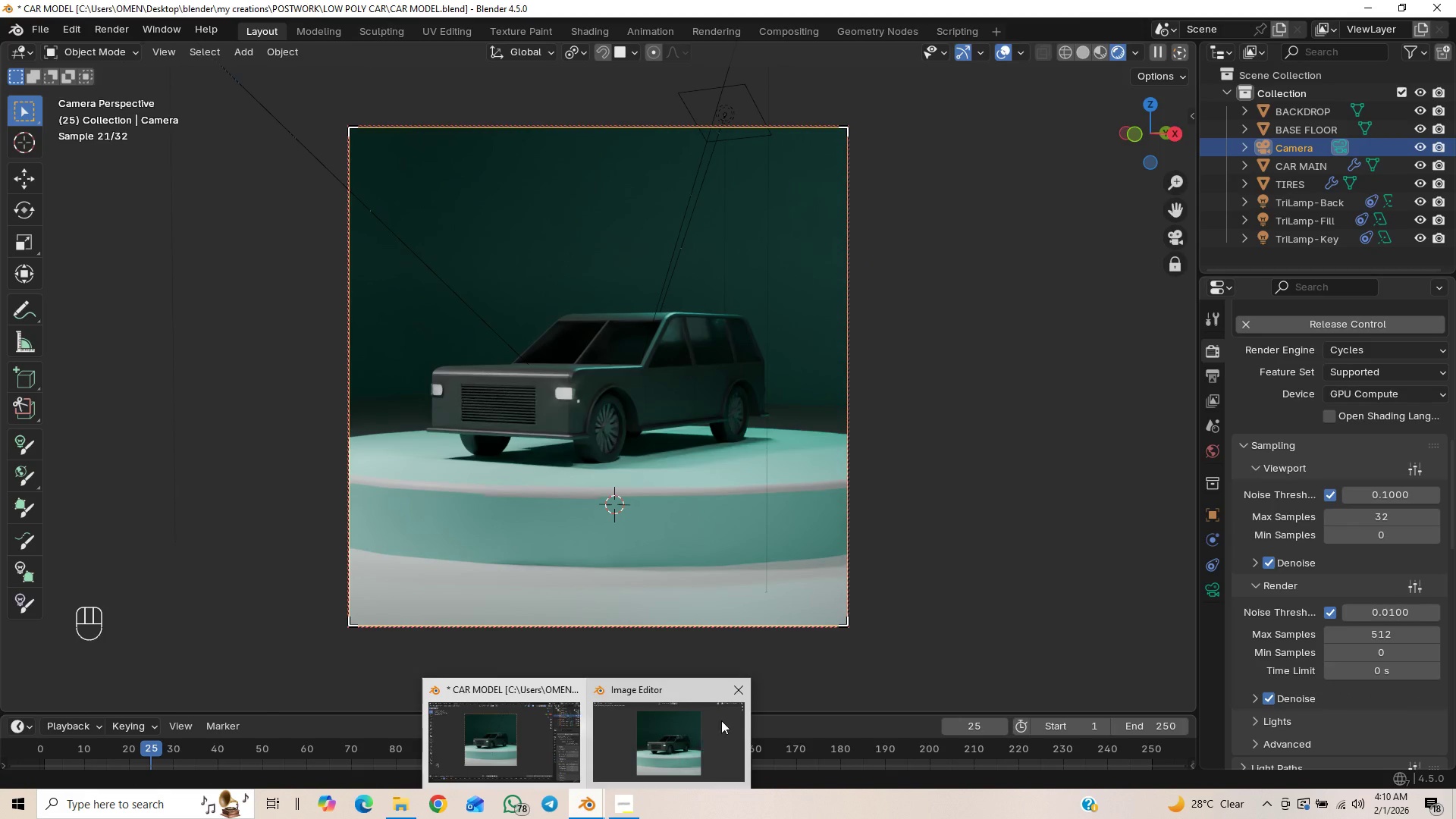 
left_click([740, 689])
 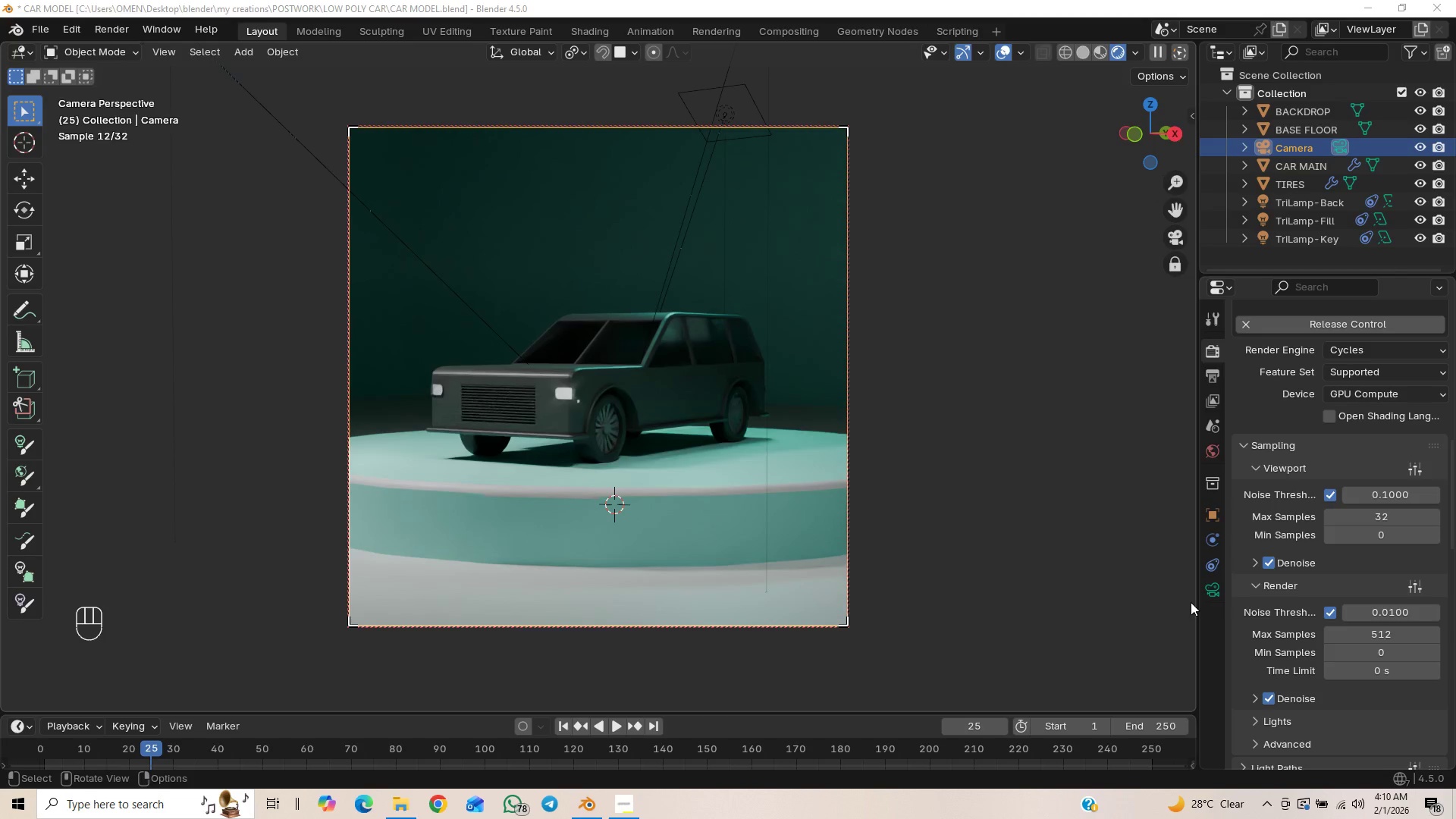 
left_click([1211, 592])
 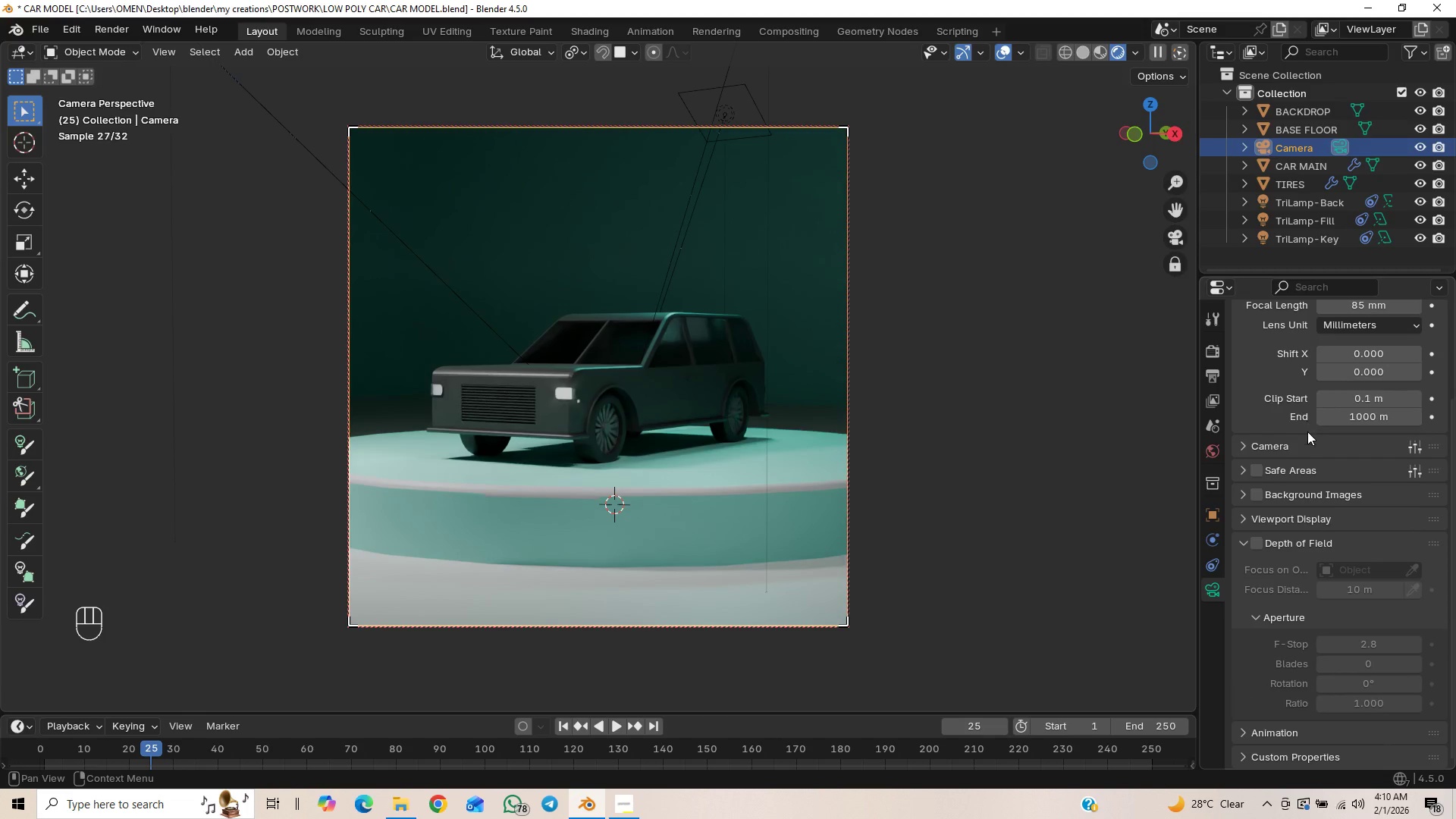 
left_click([1339, 408])
 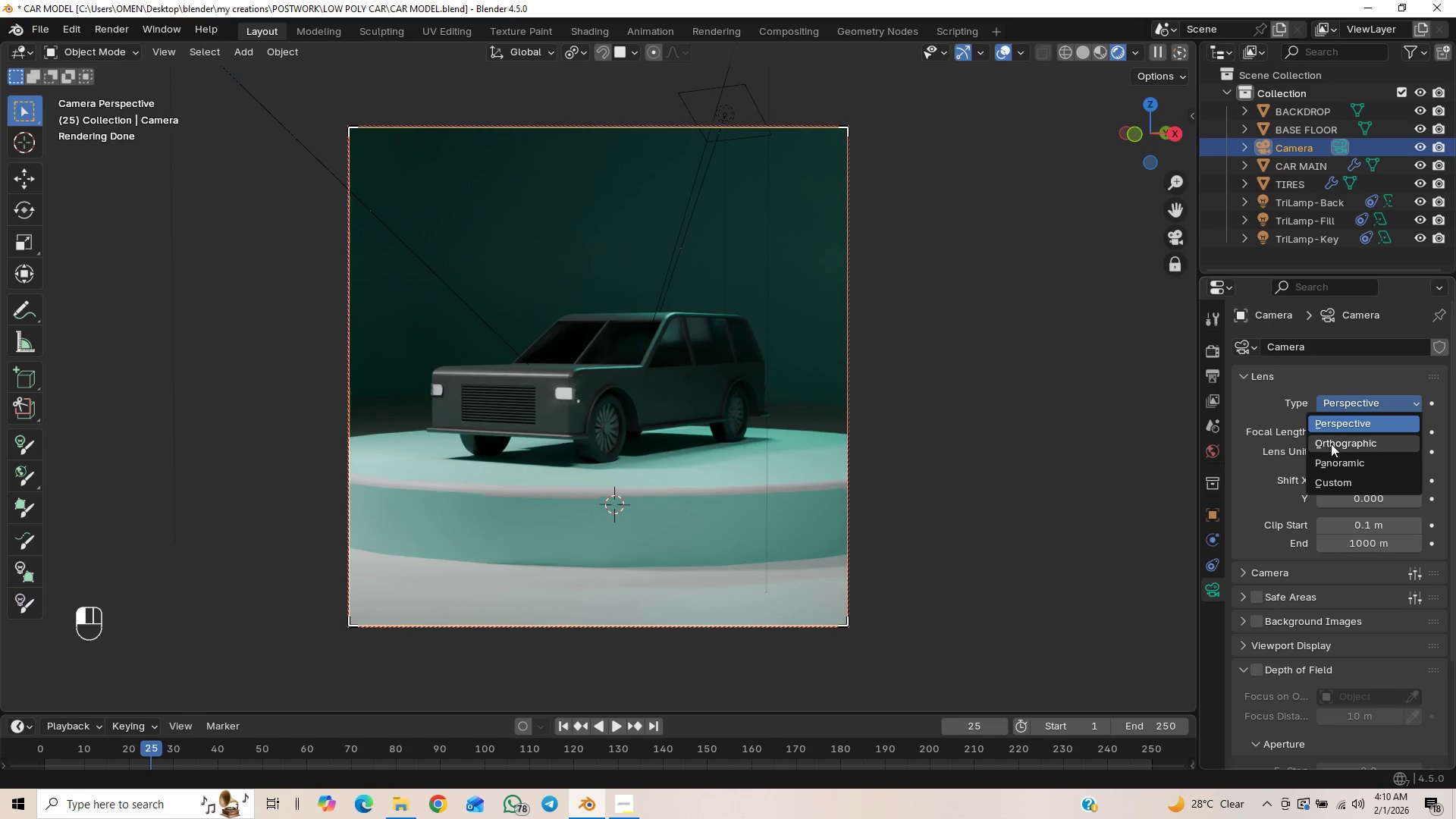 
scroll: coordinate [1307, 445], scroll_direction: up, amount: 4.0
 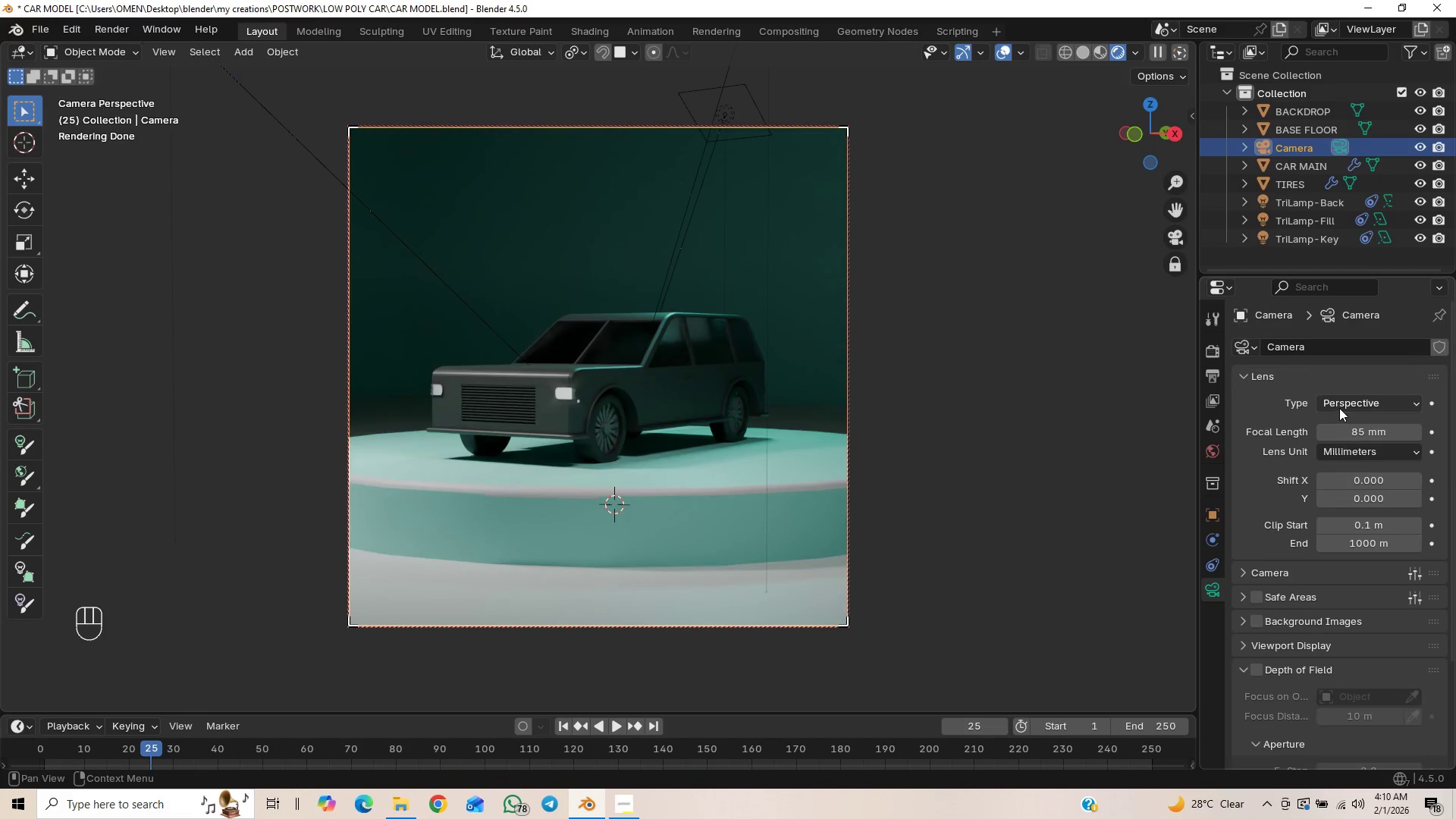 
left_click([1331, 444])
 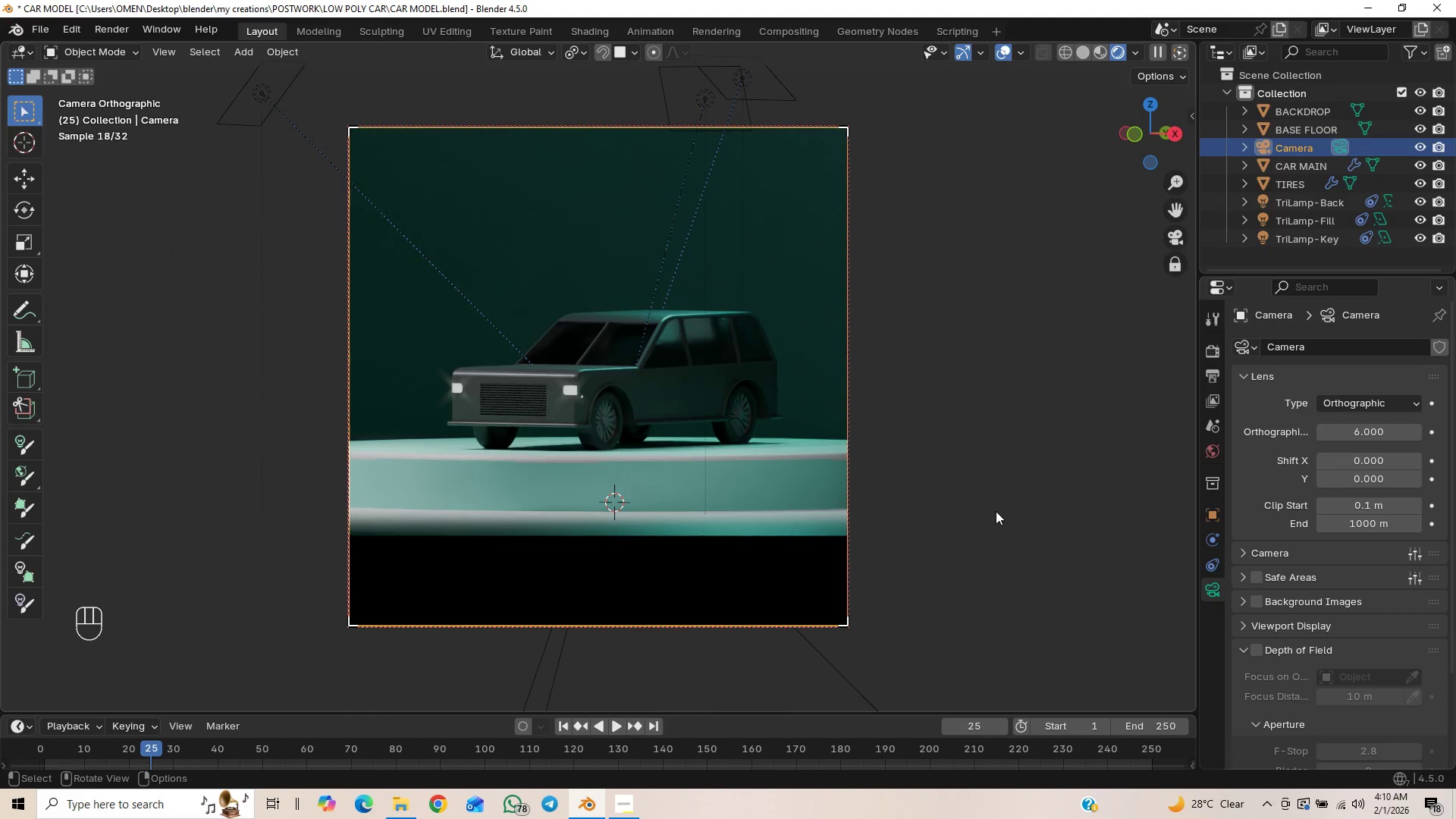 
key(Numpad3)
 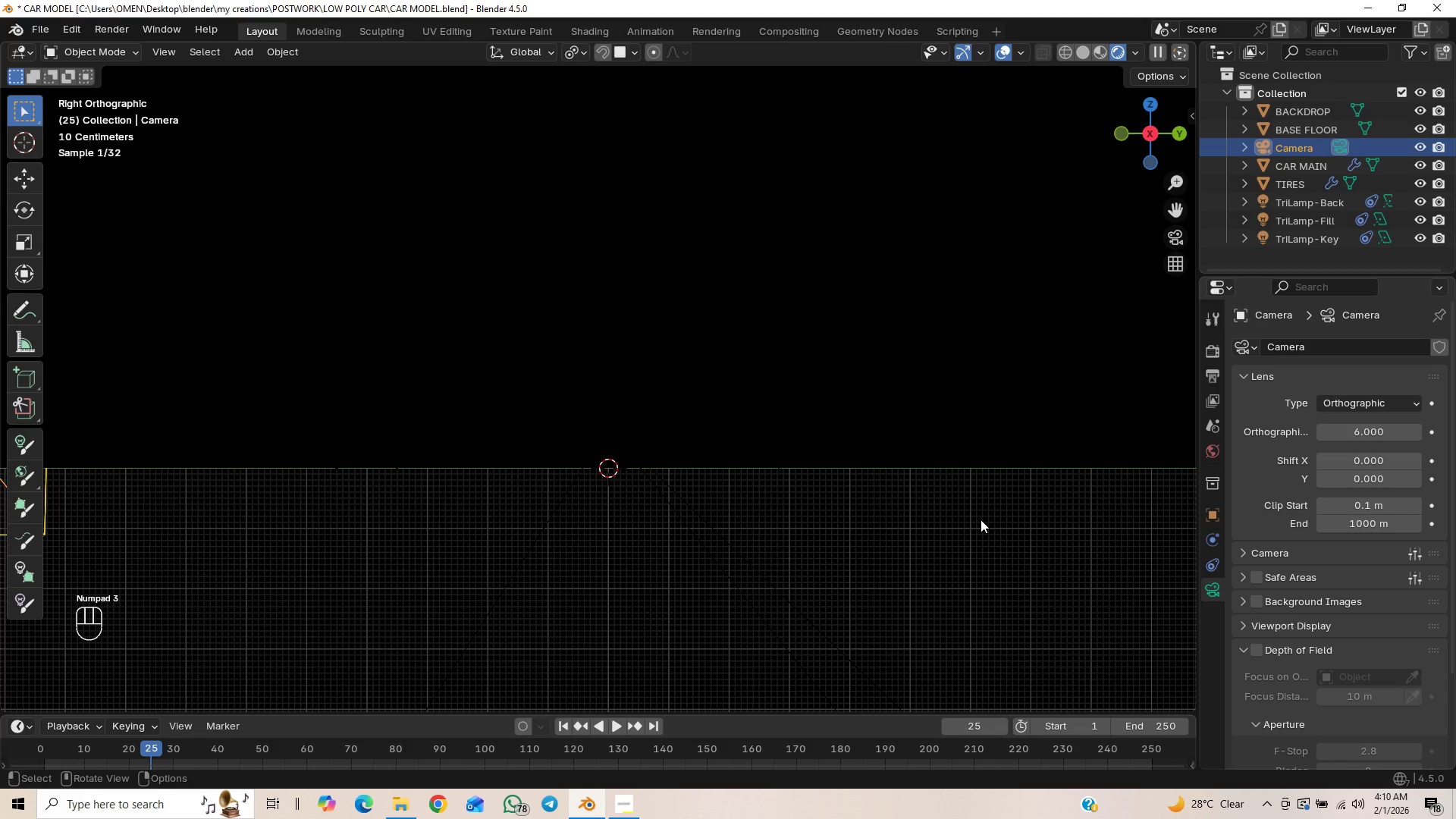 
scroll: coordinate [982, 504], scroll_direction: down, amount: 2.0
 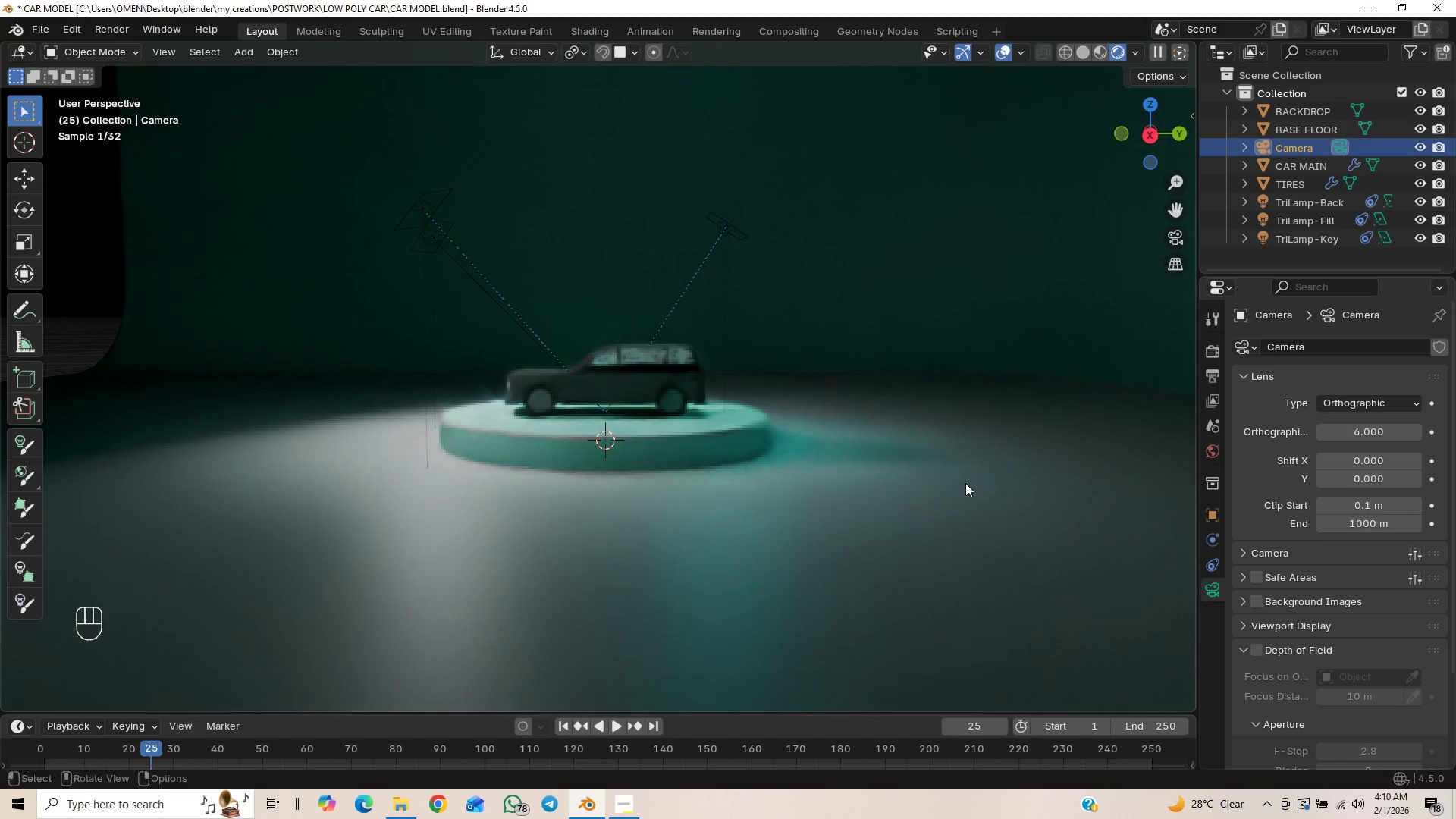 
scroll: coordinate [952, 540], scroll_direction: up, amount: 2.0
 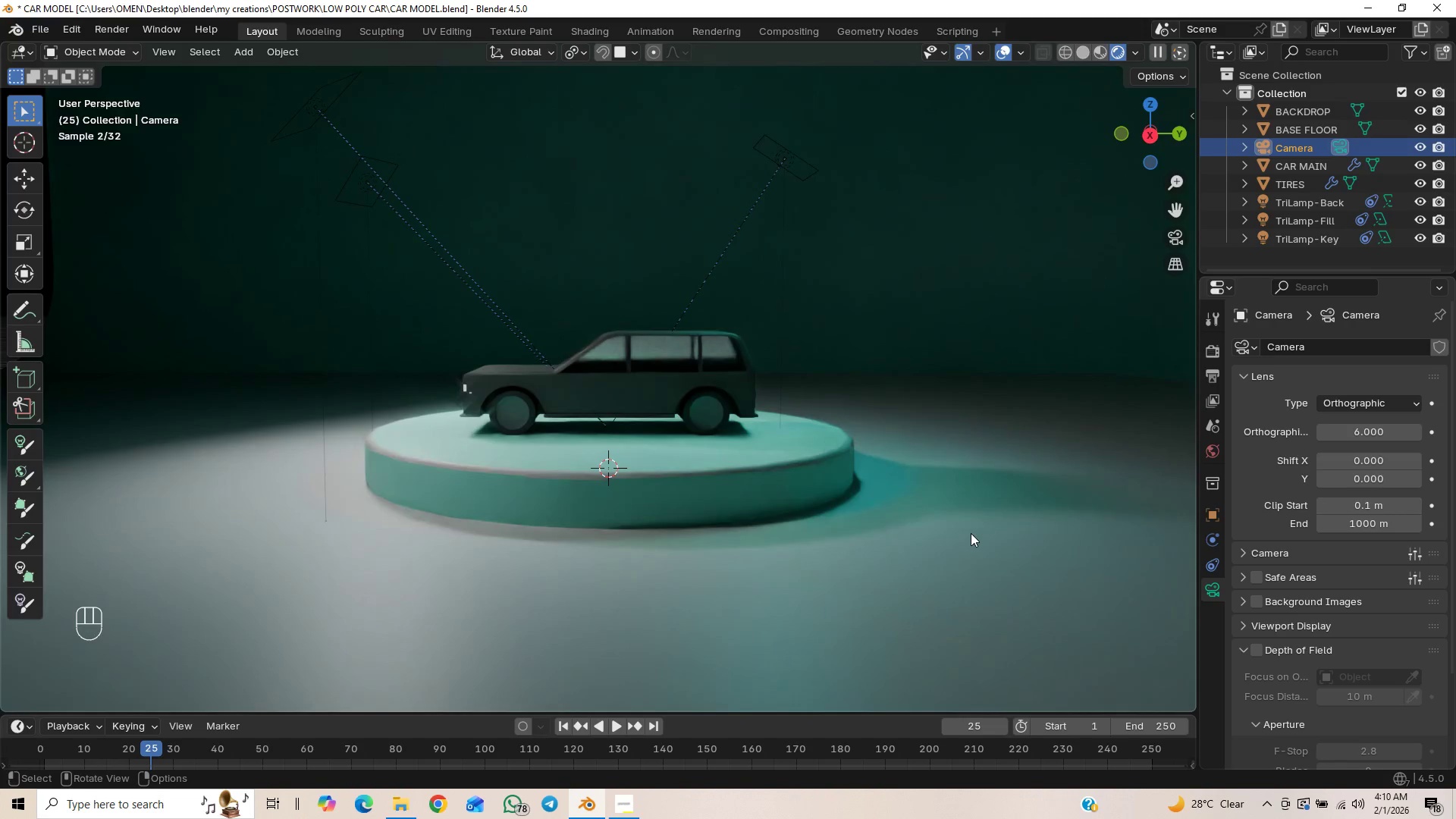 
key(Numpad3)
 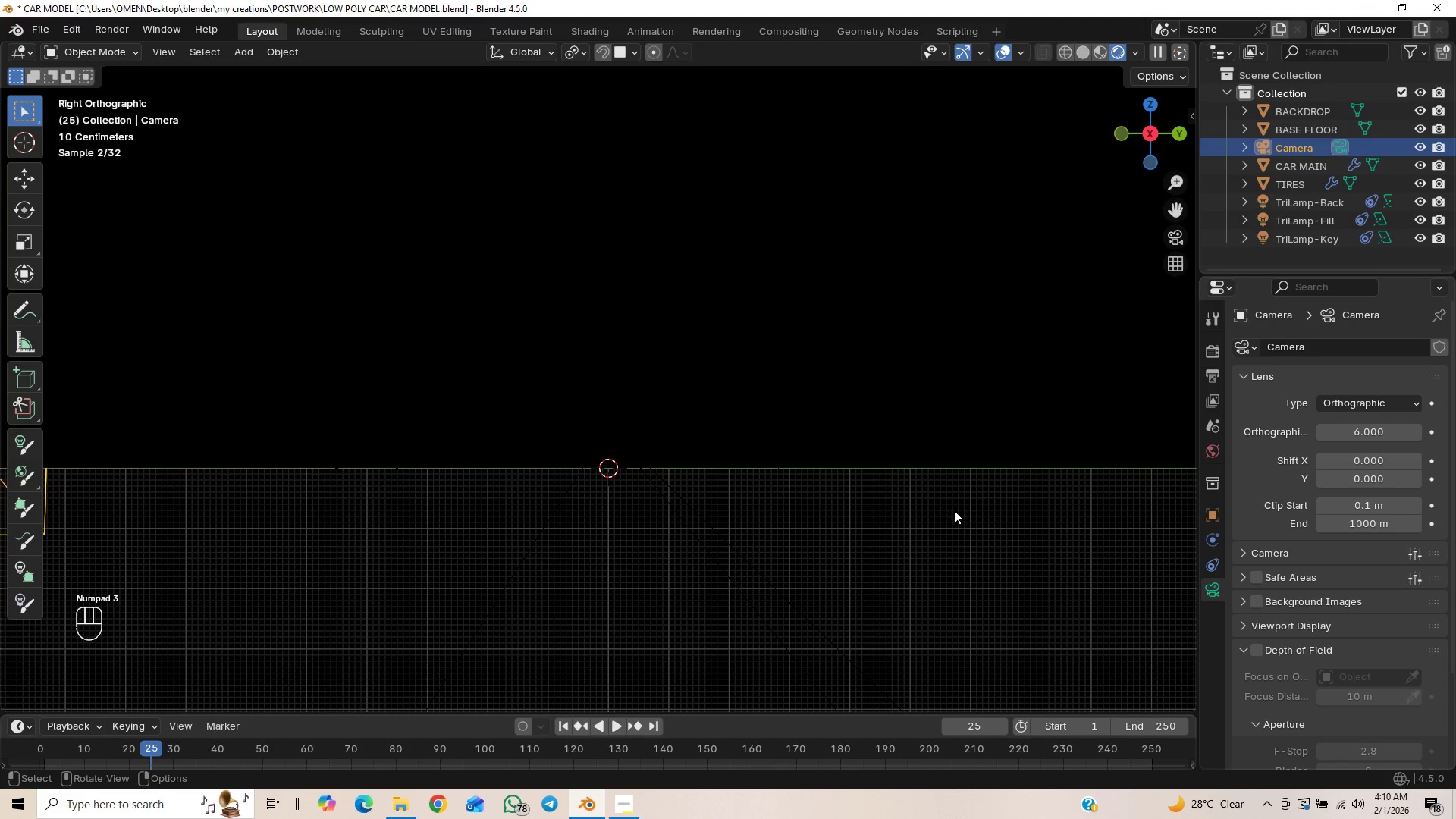 
scroll: coordinate [953, 509], scroll_direction: down, amount: 2.0
 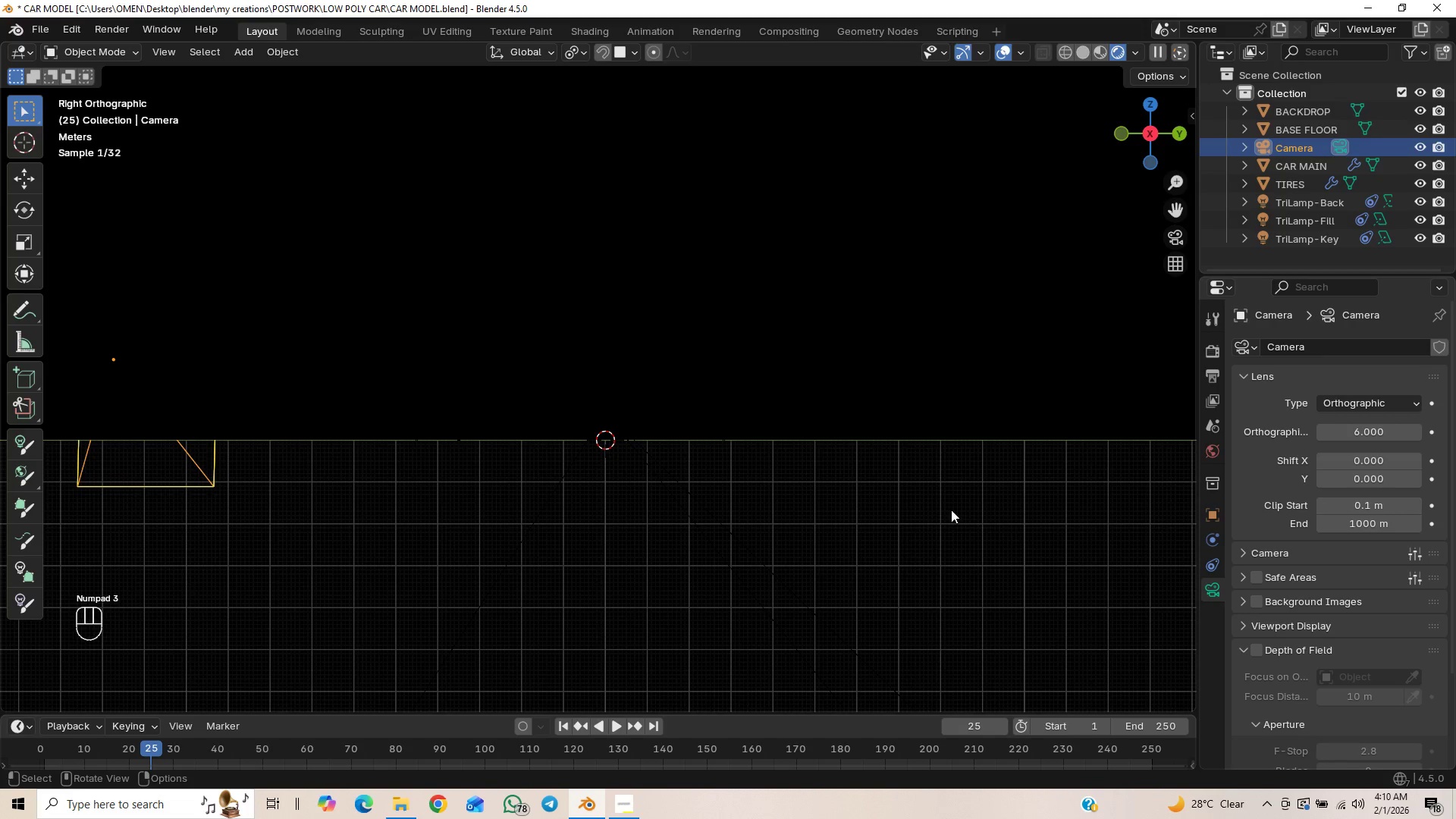 
scroll: coordinate [954, 517], scroll_direction: up, amount: 9.0
 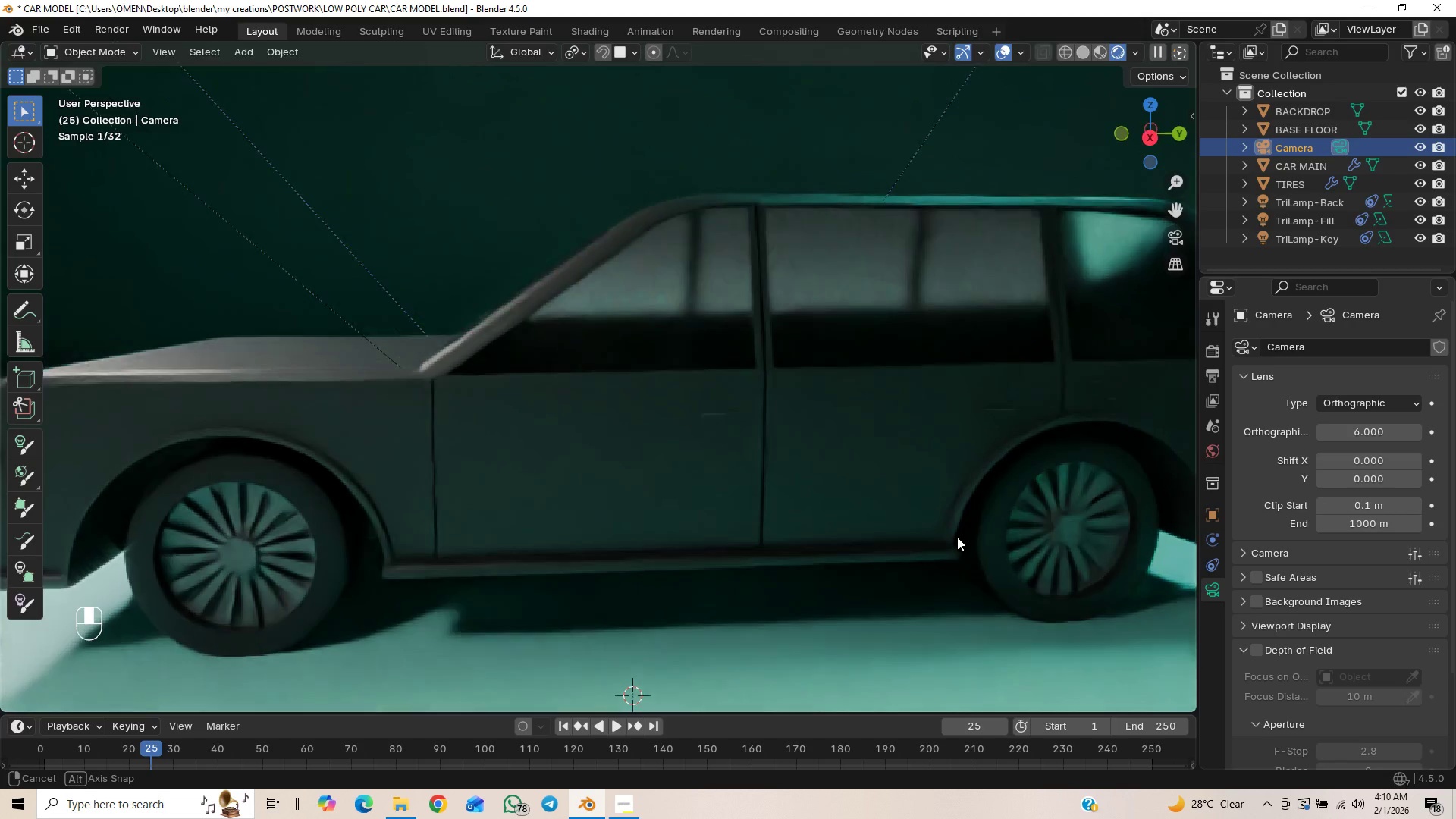 
scroll: coordinate [966, 521], scroll_direction: down, amount: 3.0
 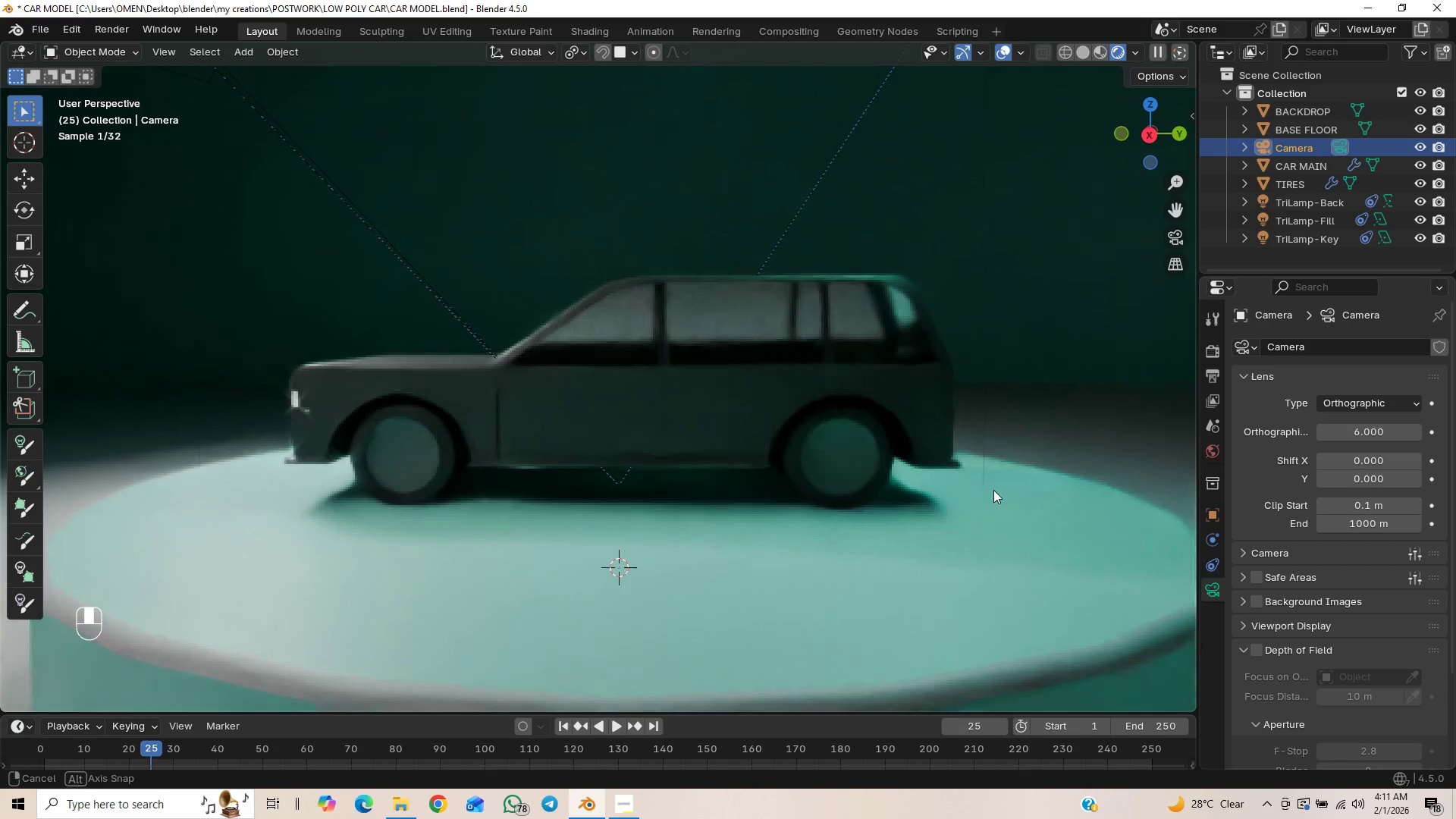 
wait(8.48)
 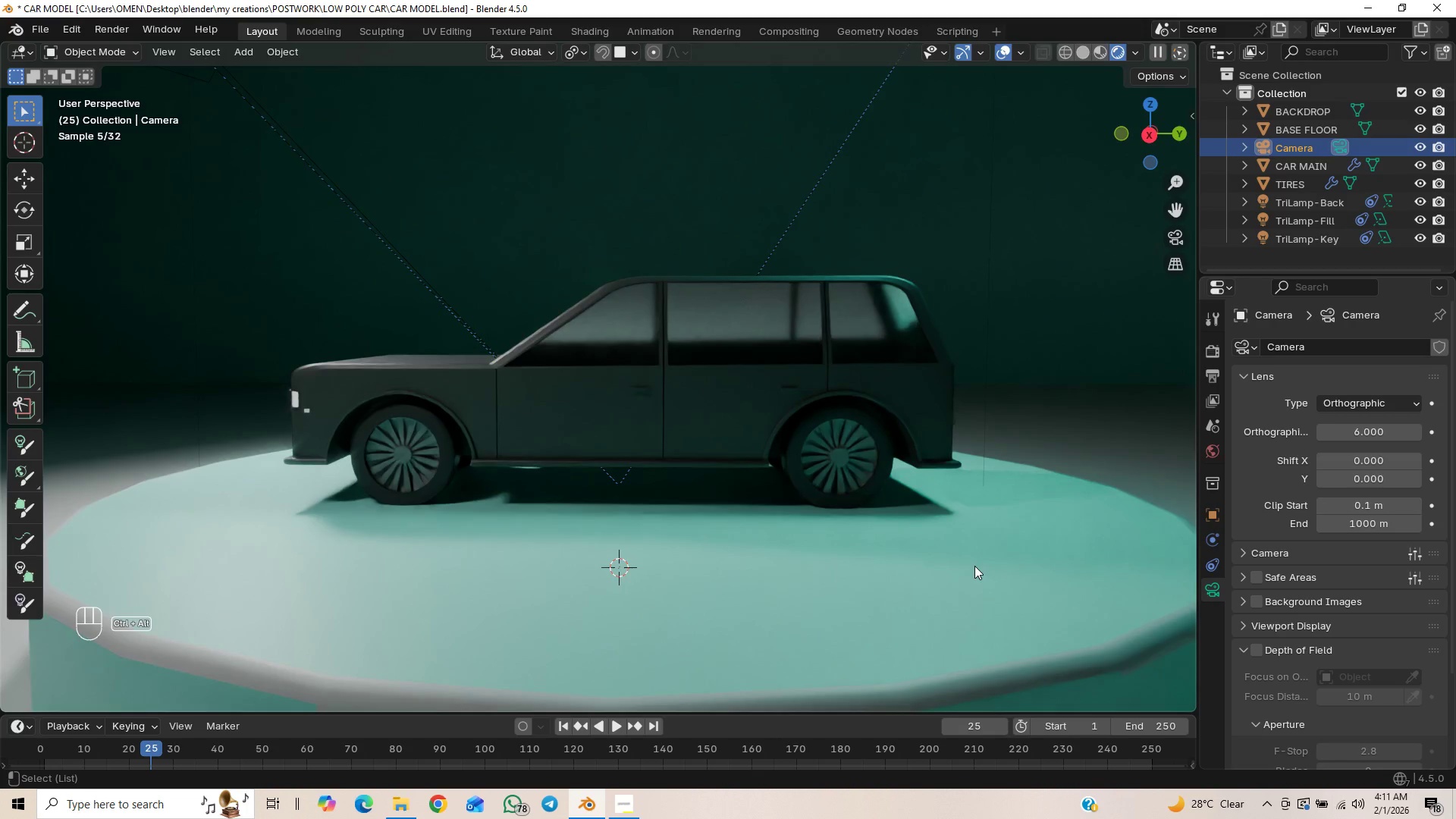 
key(Alt+Control+Numpad0)
 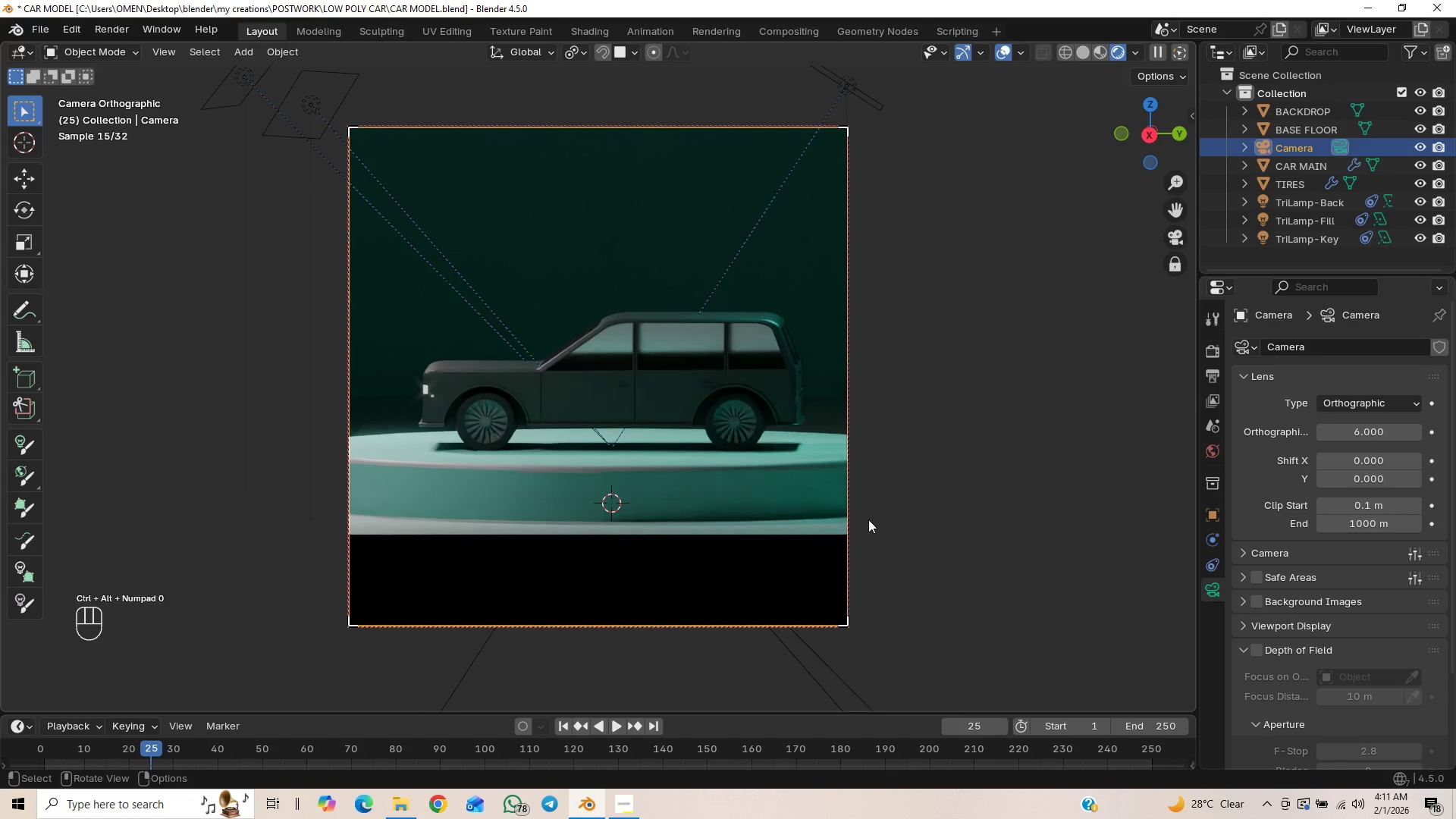 
scroll: coordinate [863, 513], scroll_direction: down, amount: 1.0
 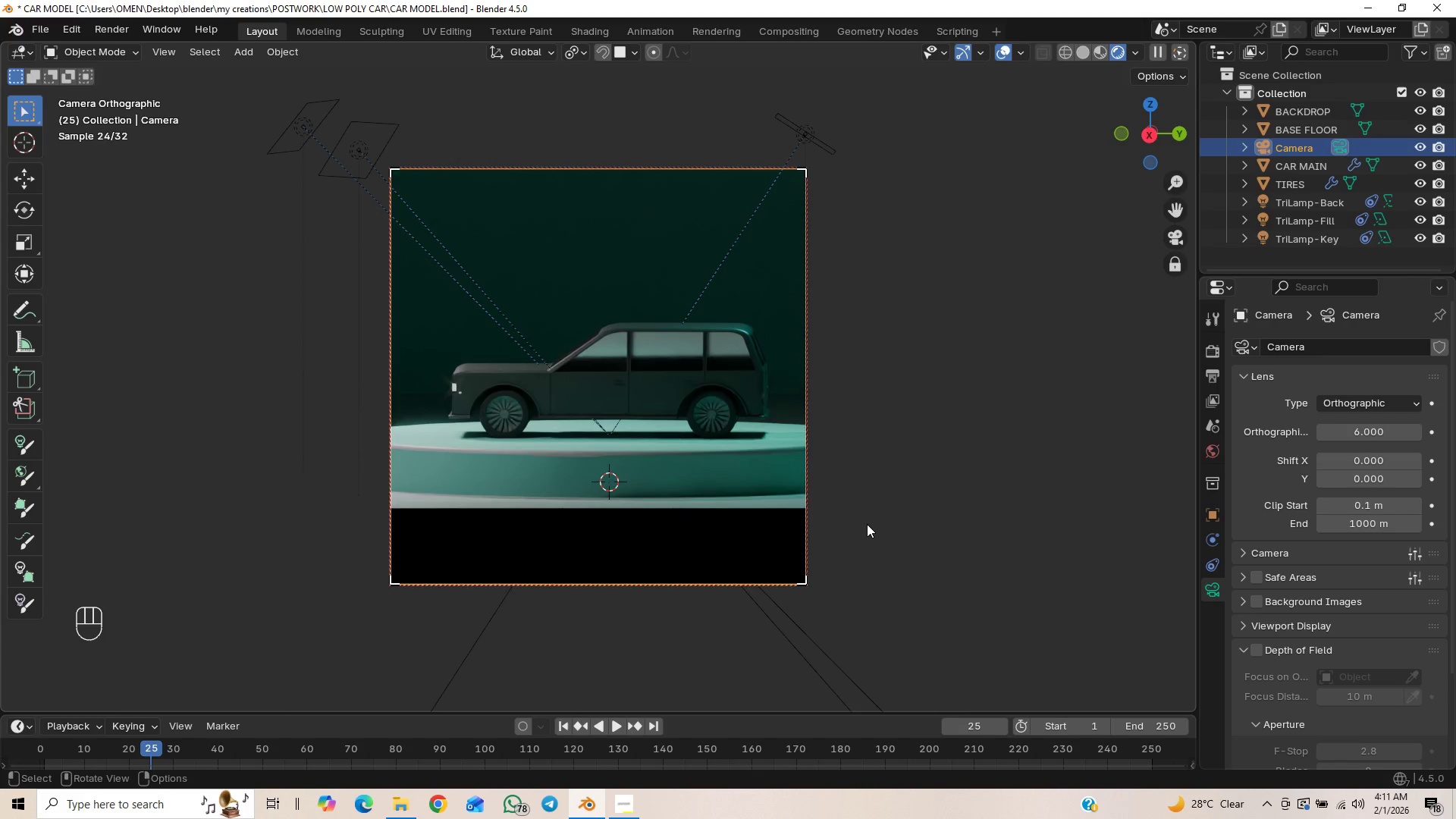 
scroll: coordinate [863, 543], scroll_direction: up, amount: 1.0
 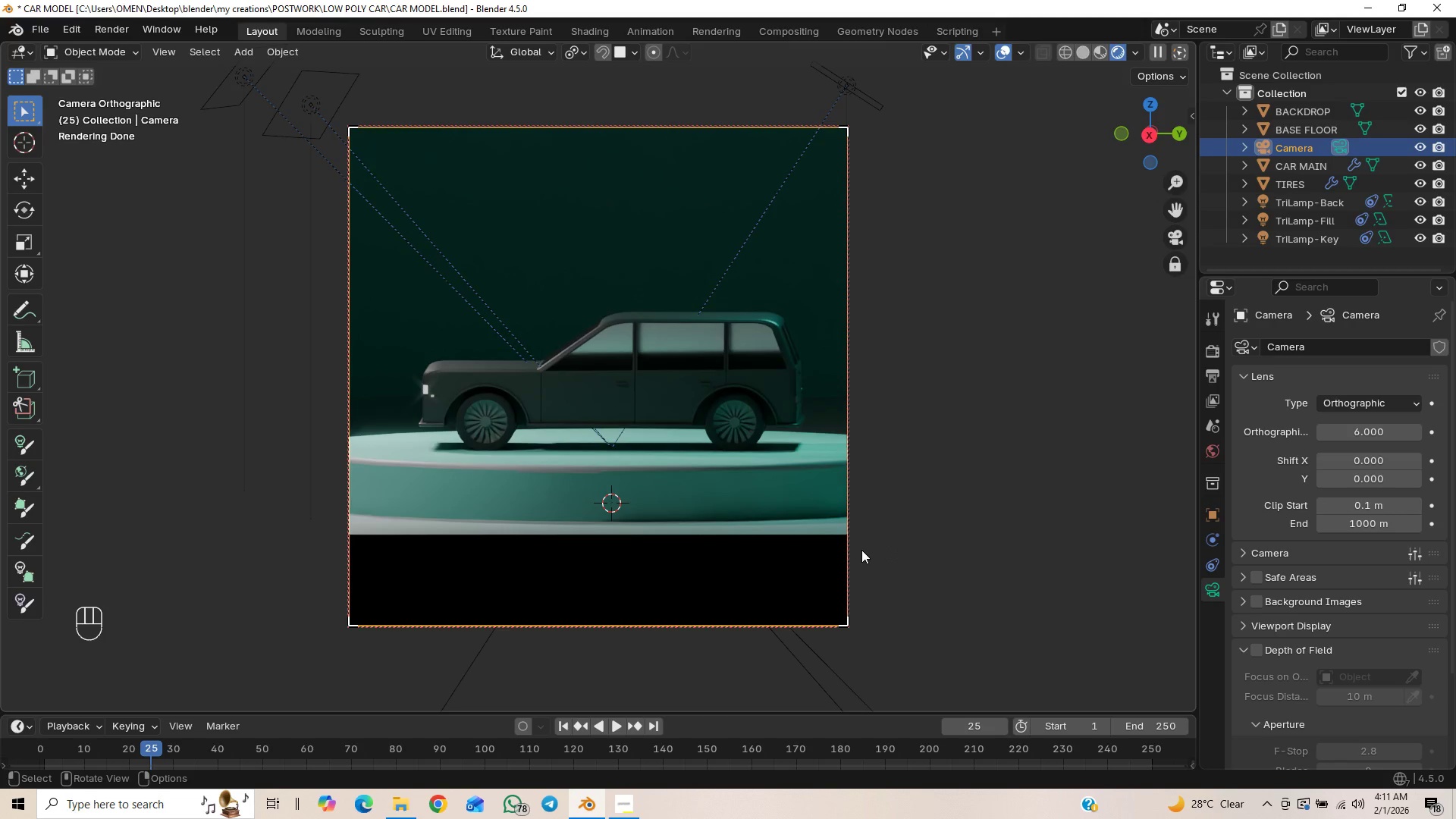 
wait(6.34)
 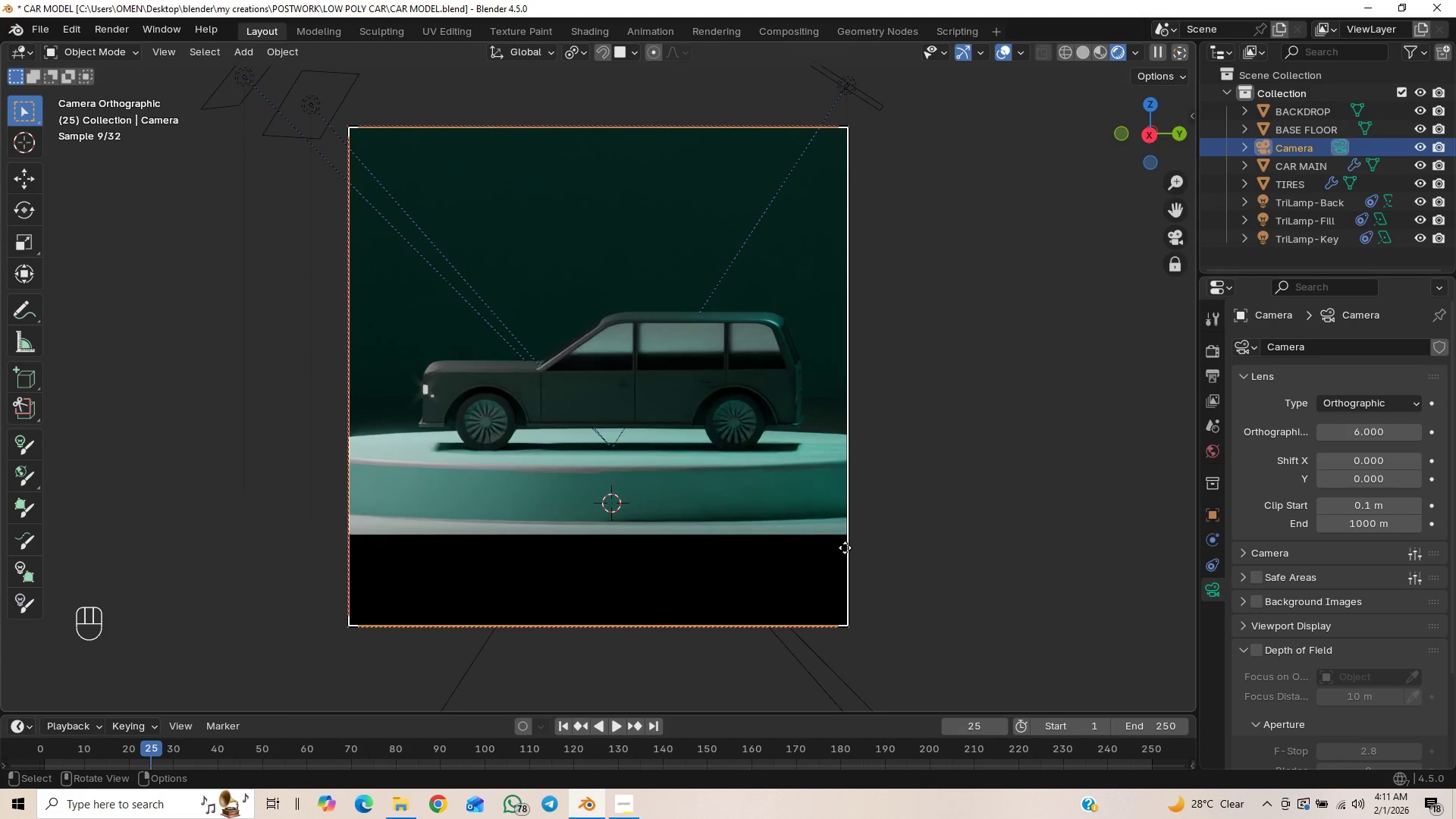 
type(gz)
 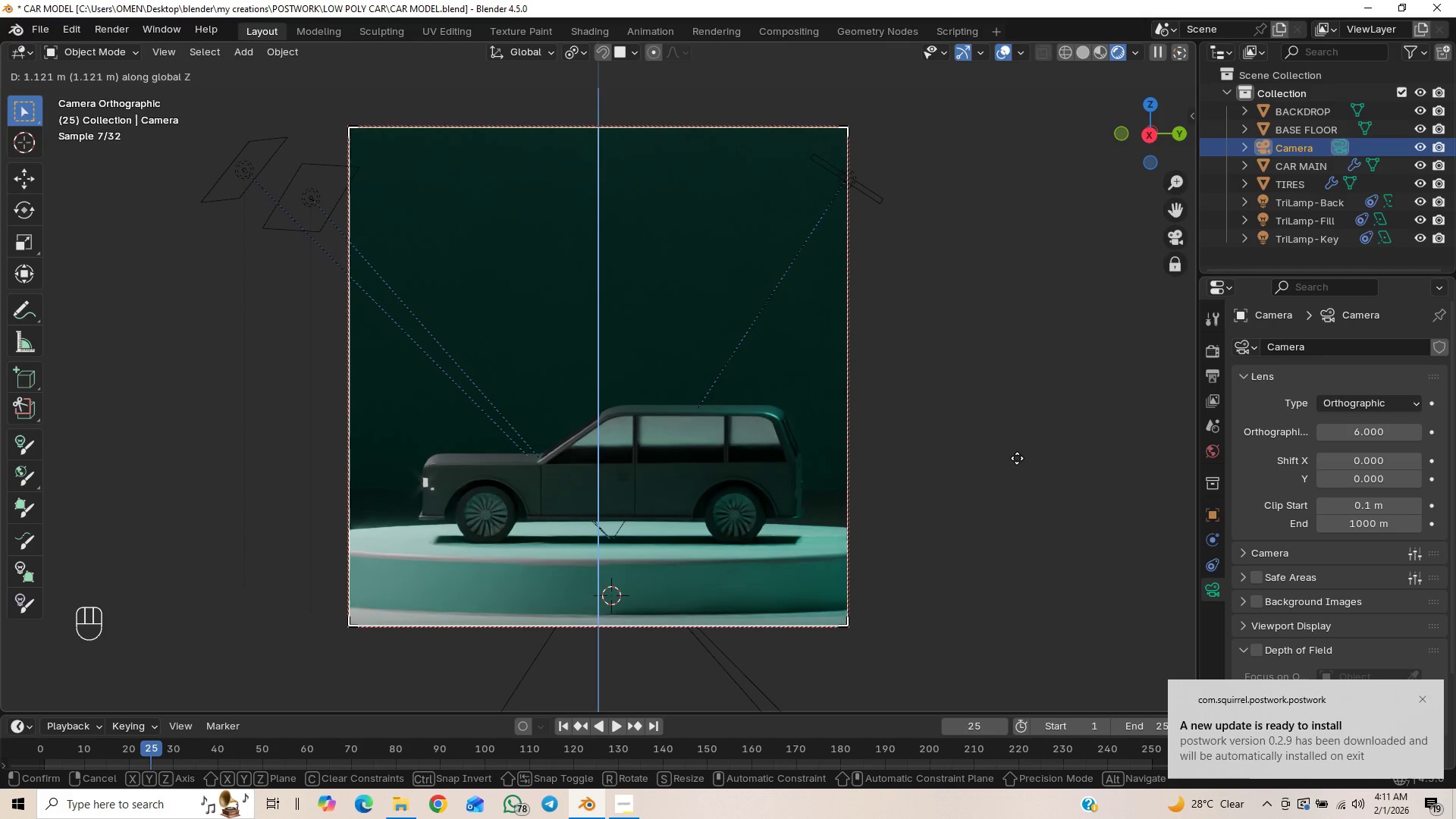 
wait(6.62)
 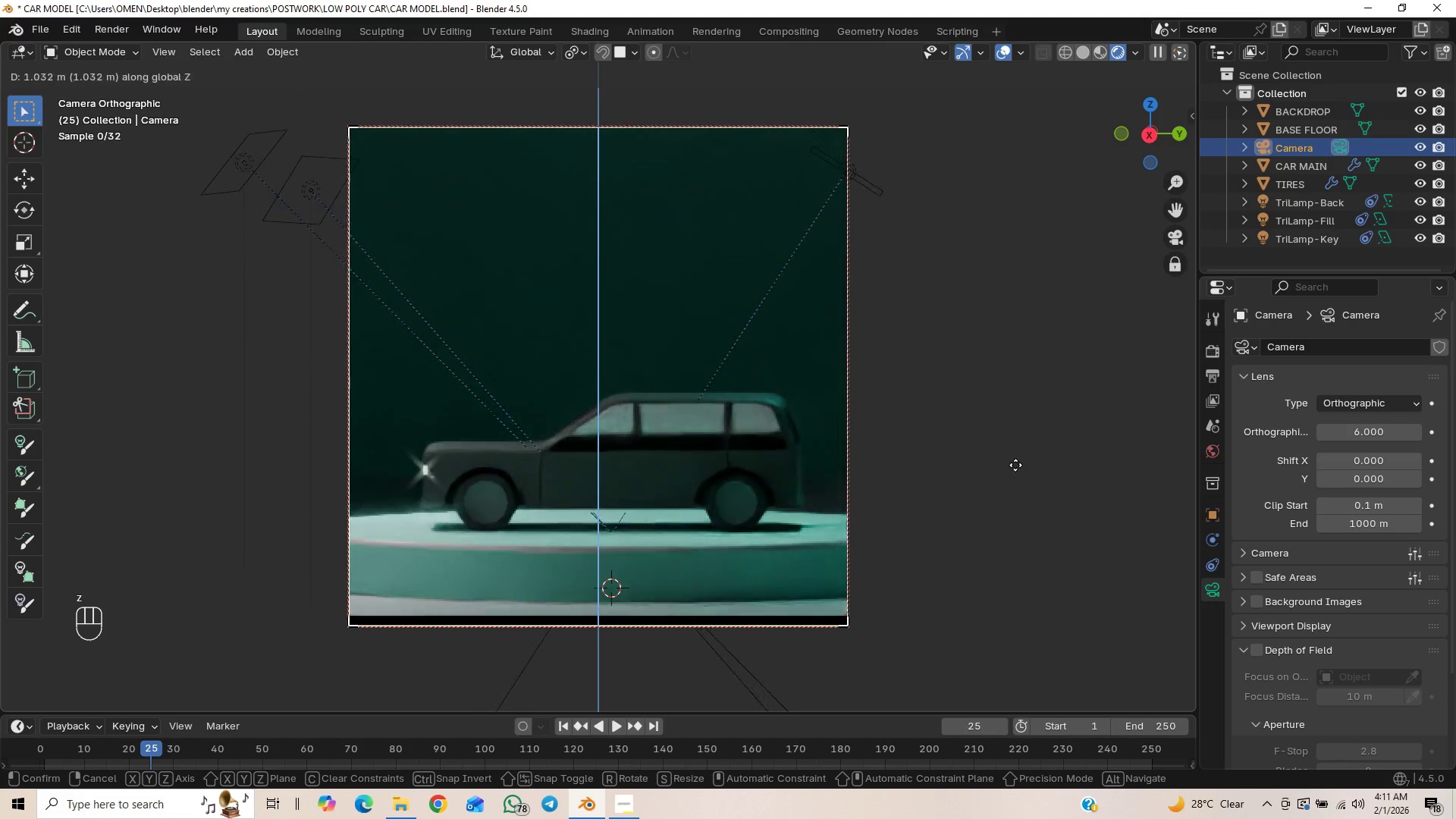 
left_click([1017, 458])
 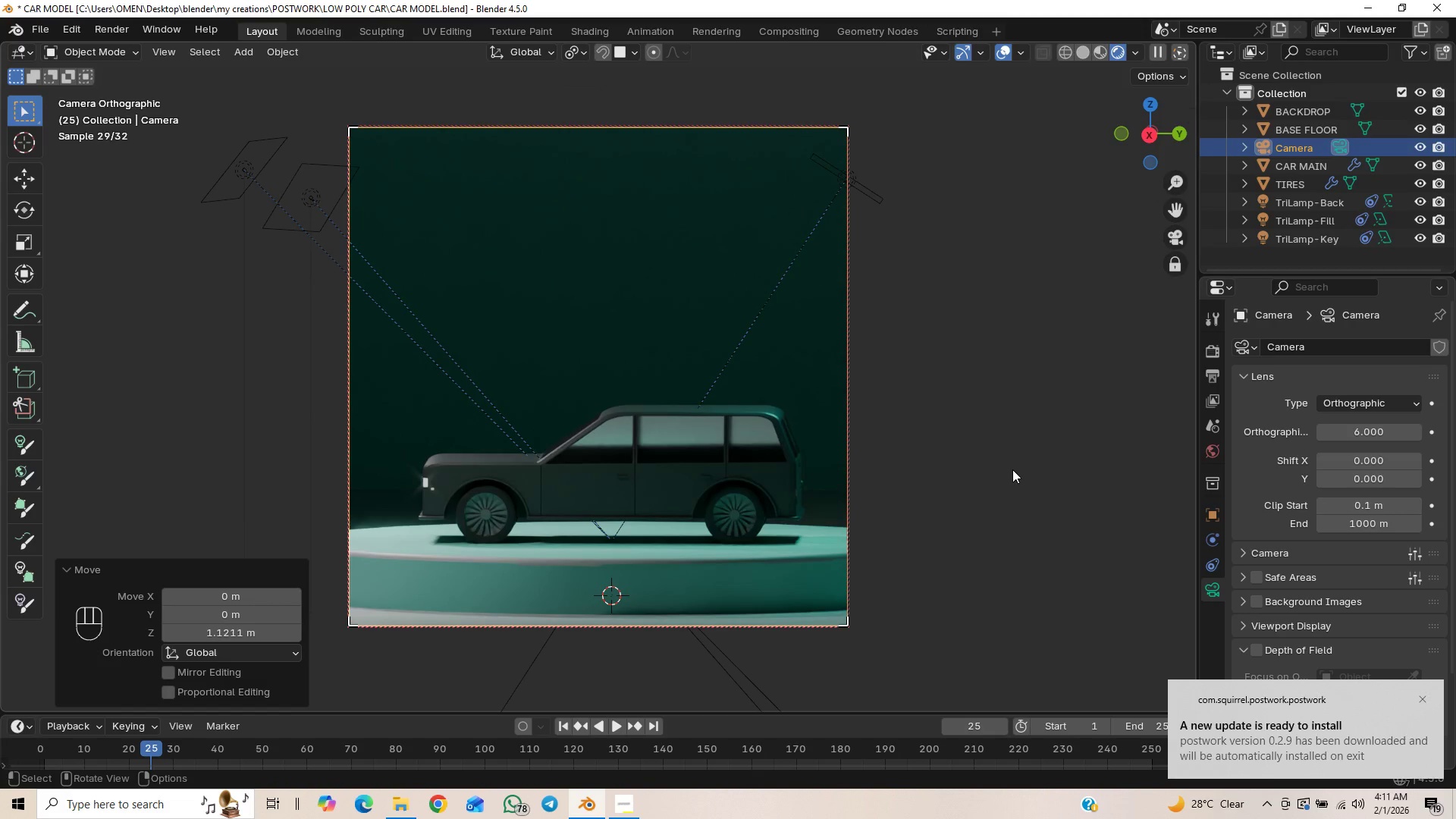 
type(gx)
 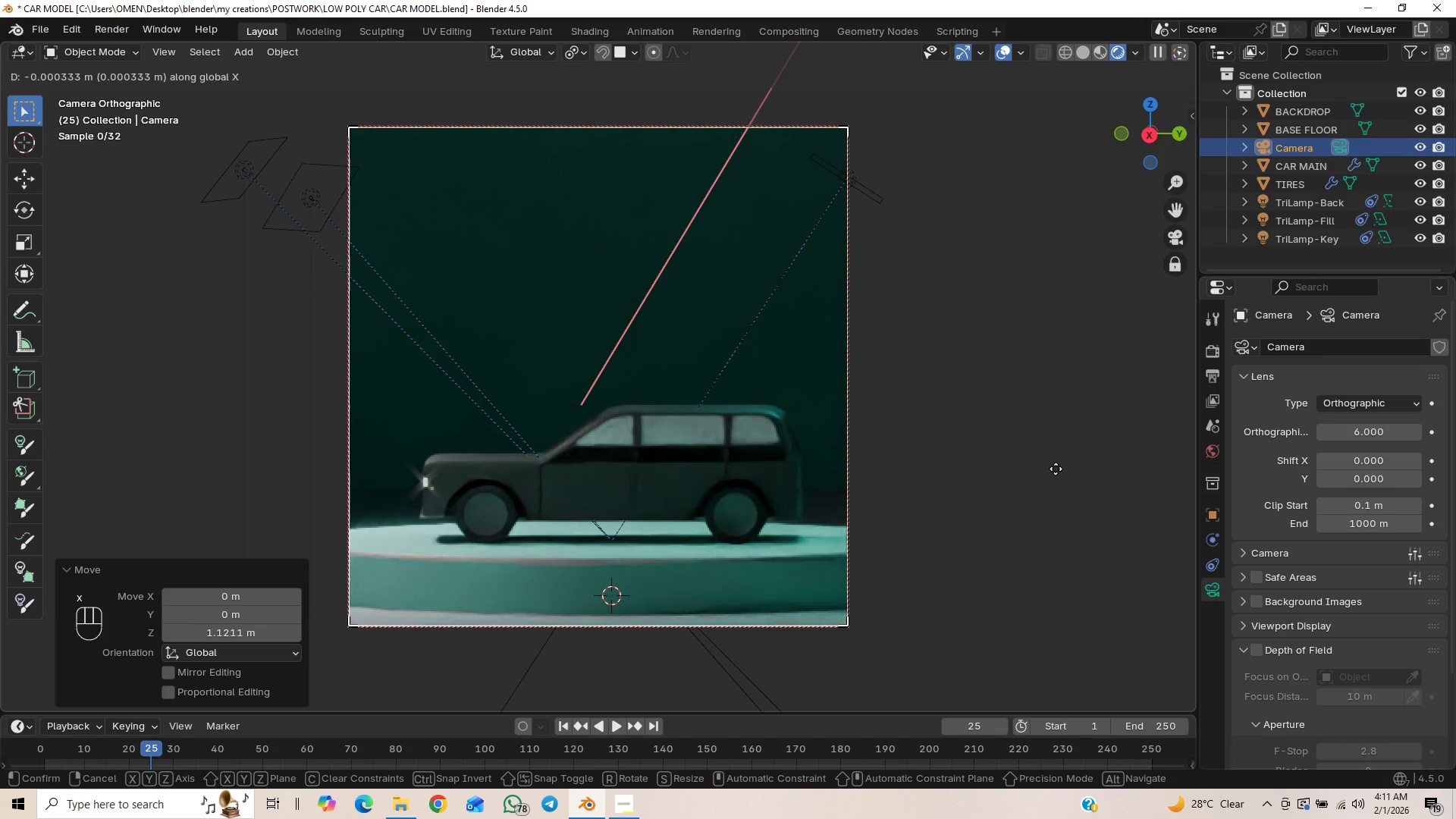 
key(Y)
 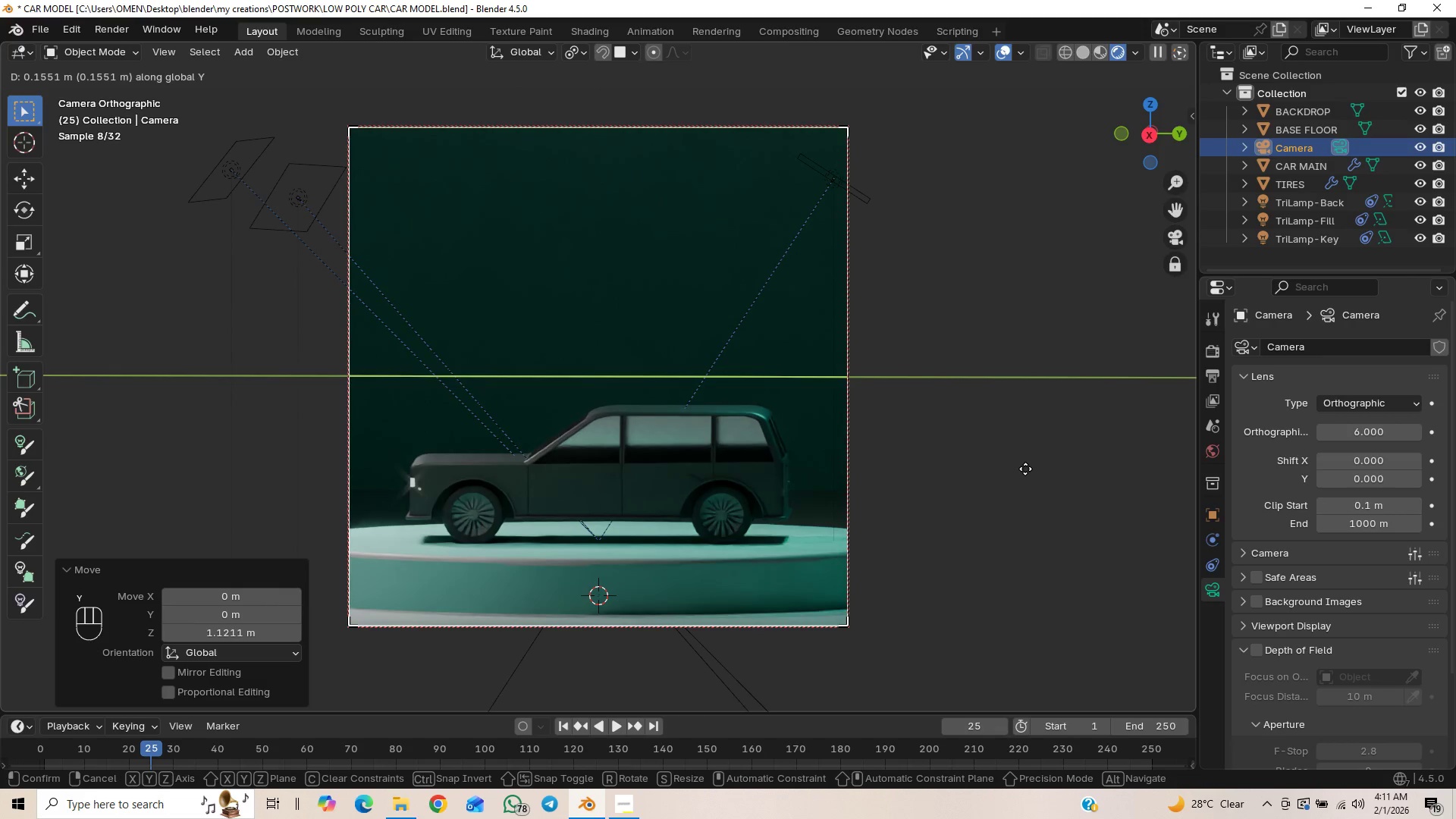 
left_click([1025, 469])
 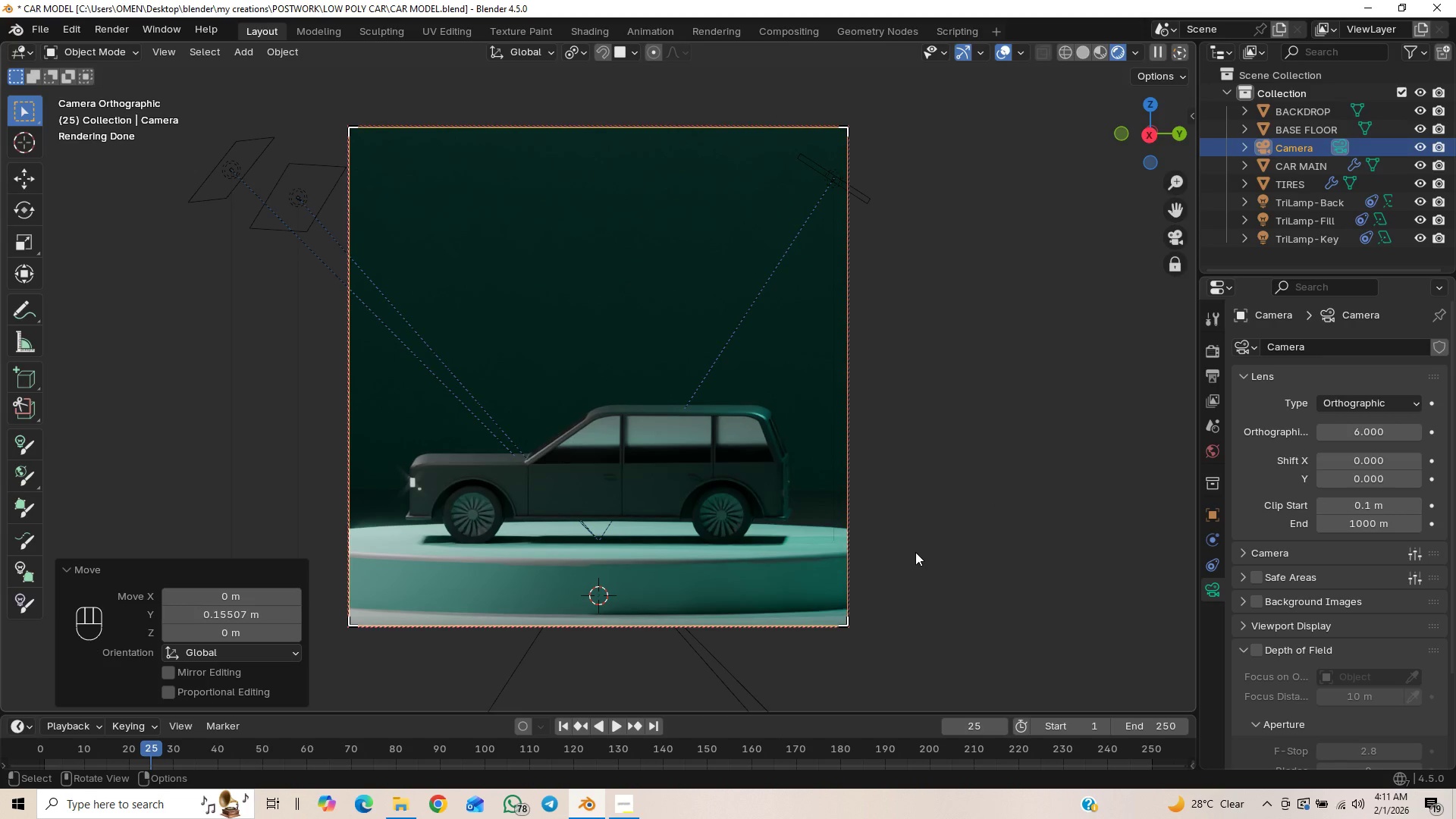 
key(G)
 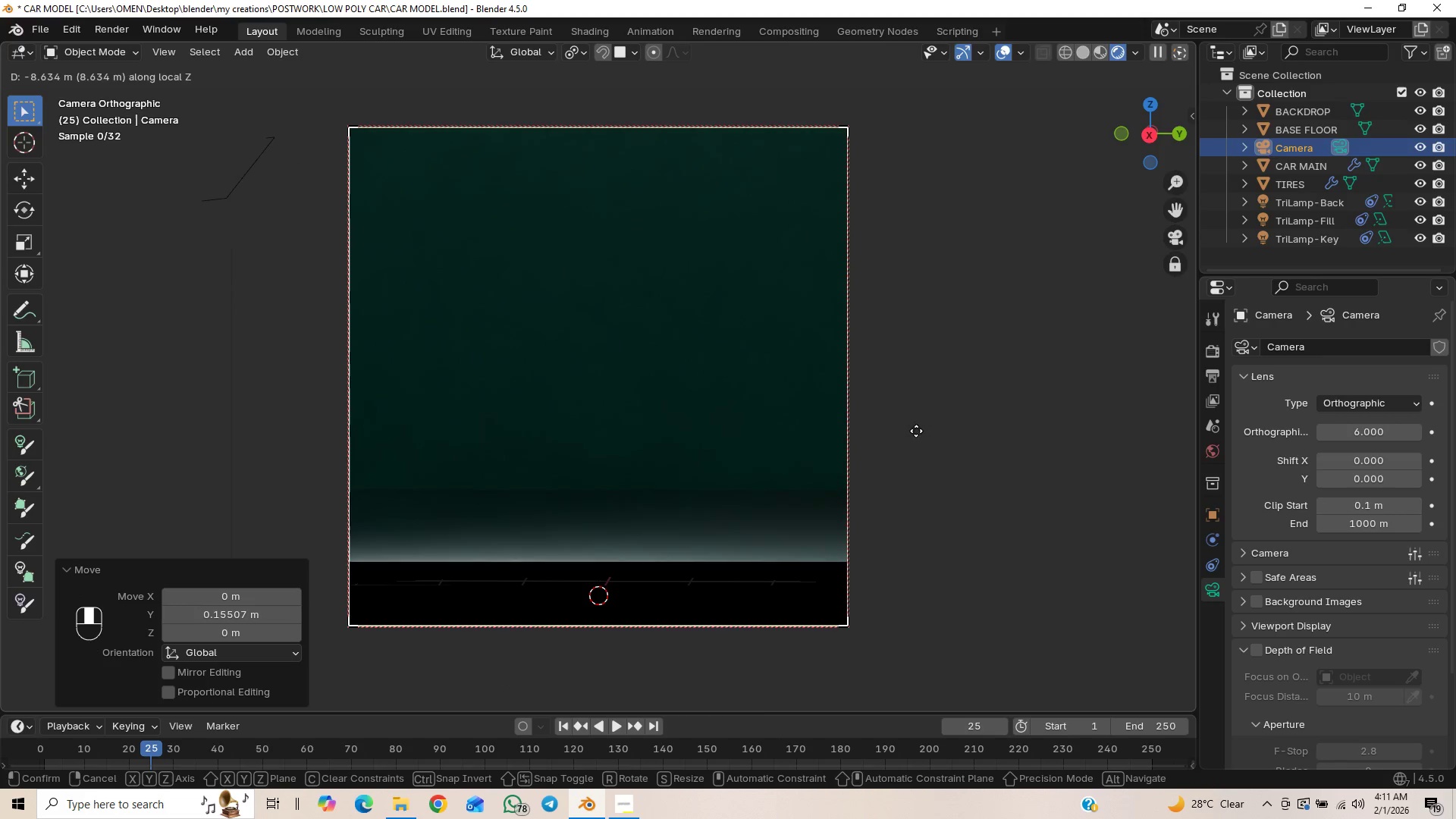 
wait(8.53)
 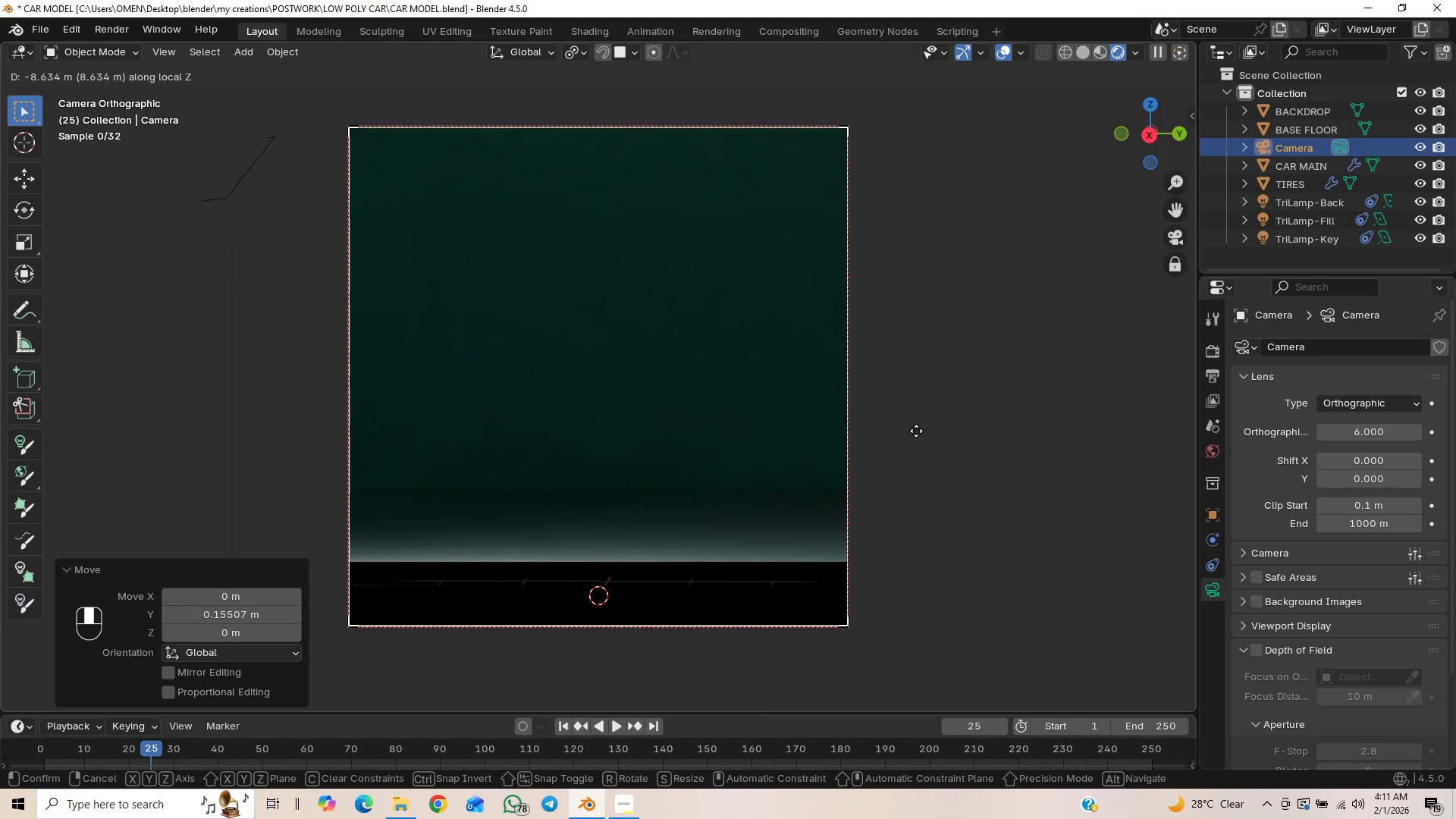 
right_click([919, 538])
 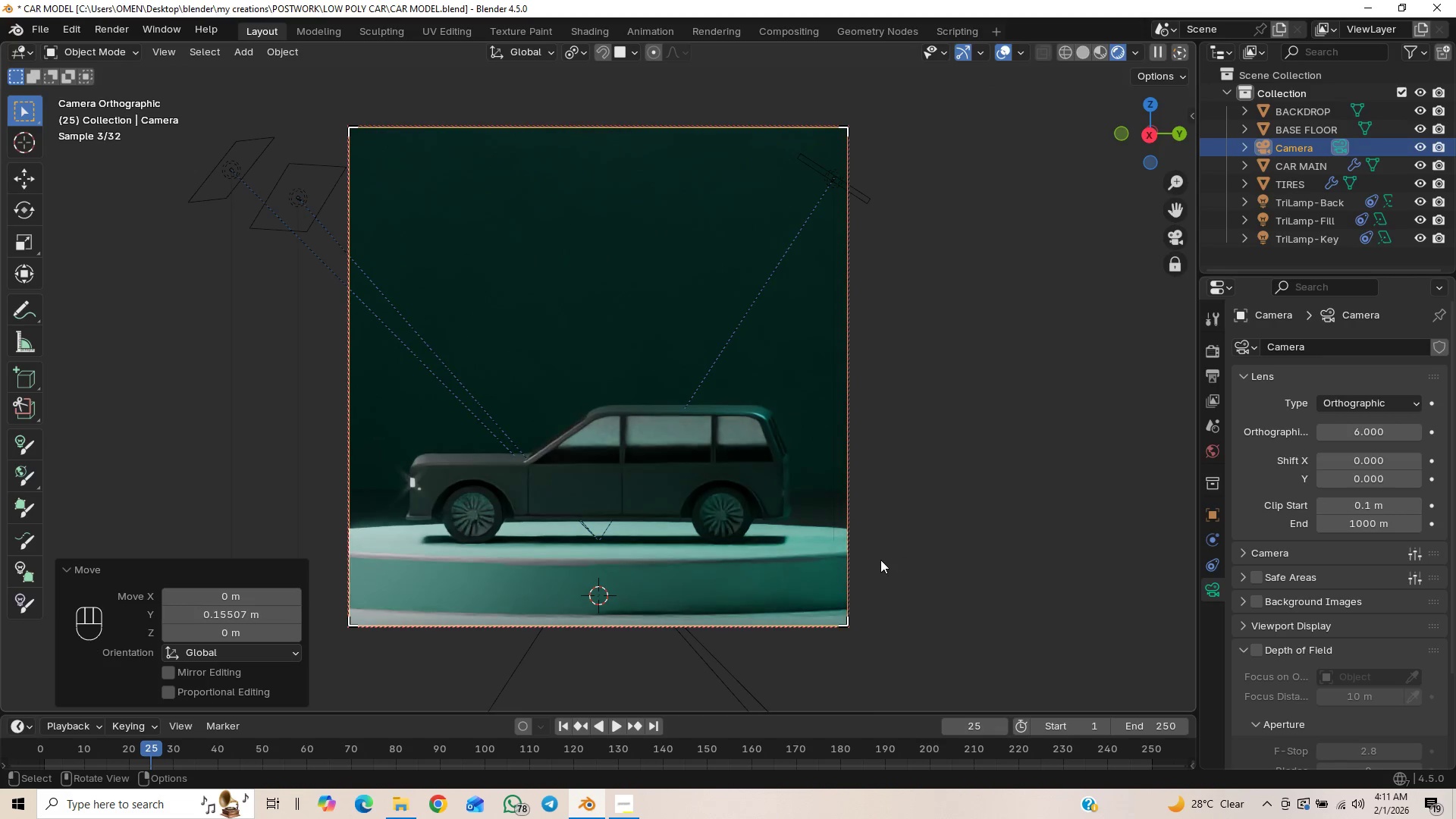 
scroll: coordinate [879, 560], scroll_direction: up, amount: 2.0
 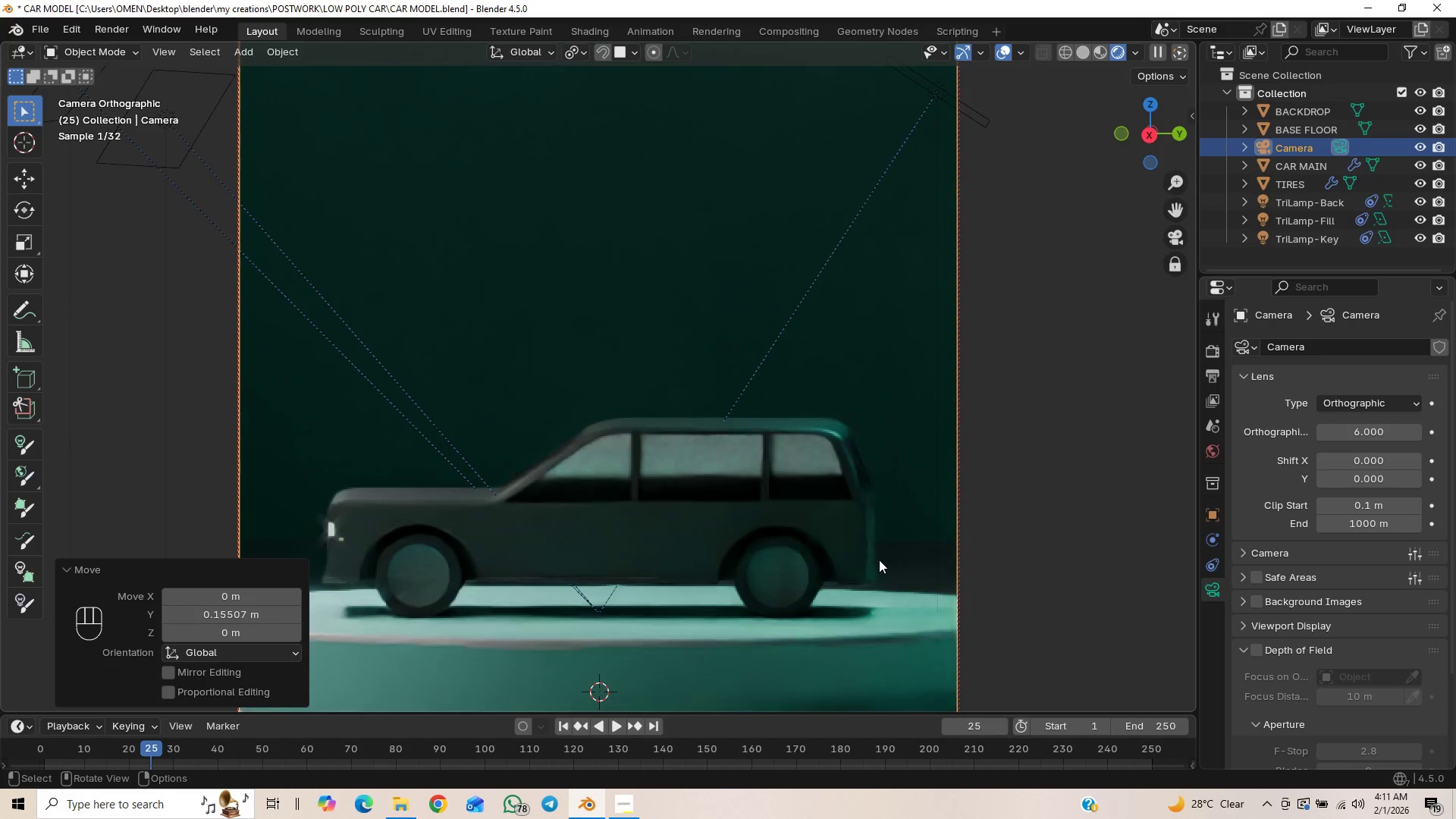 
scroll: coordinate [941, 541], scroll_direction: down, amount: 5.0
 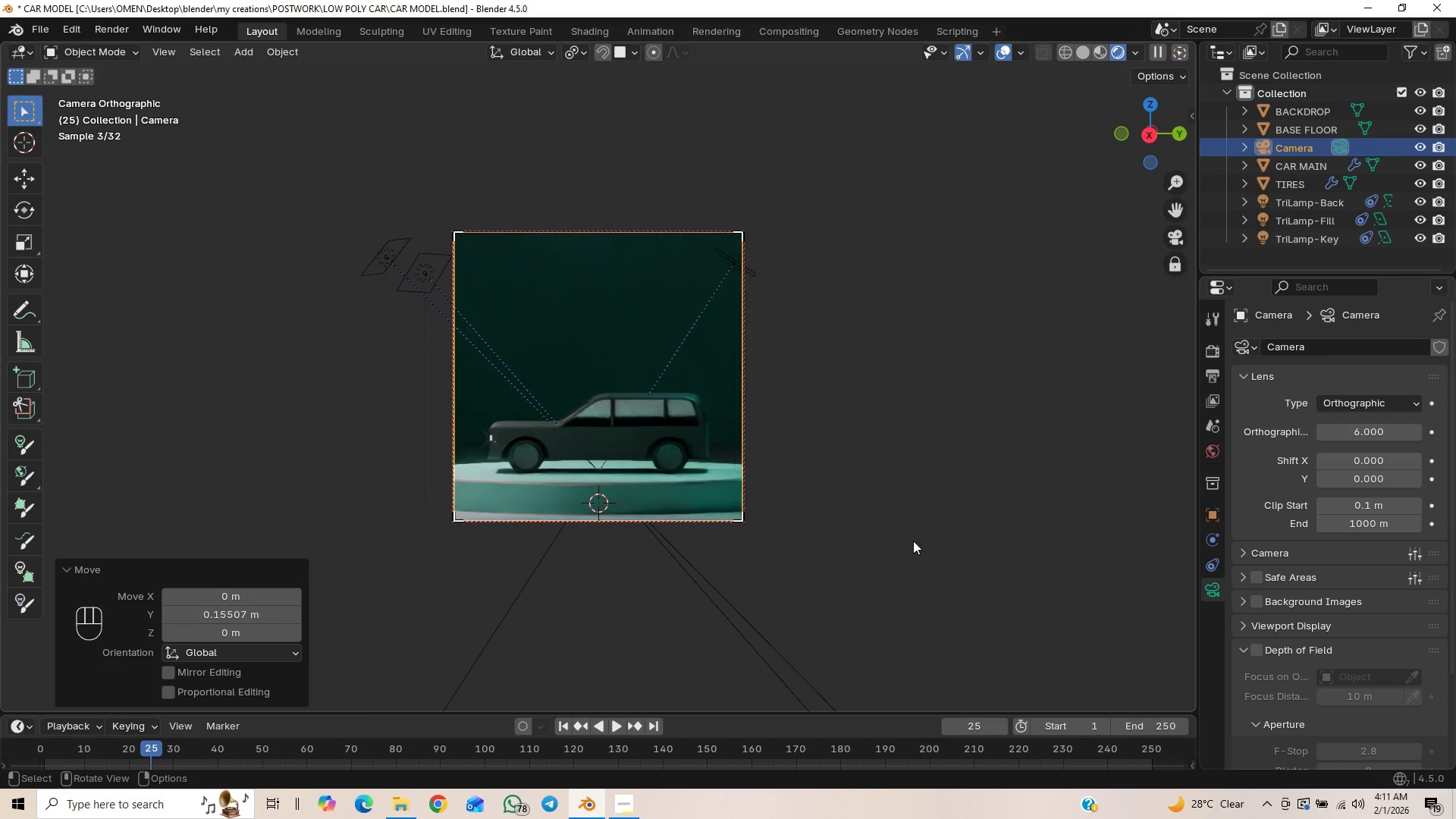 
scroll: coordinate [892, 538], scroll_direction: up, amount: 2.0
 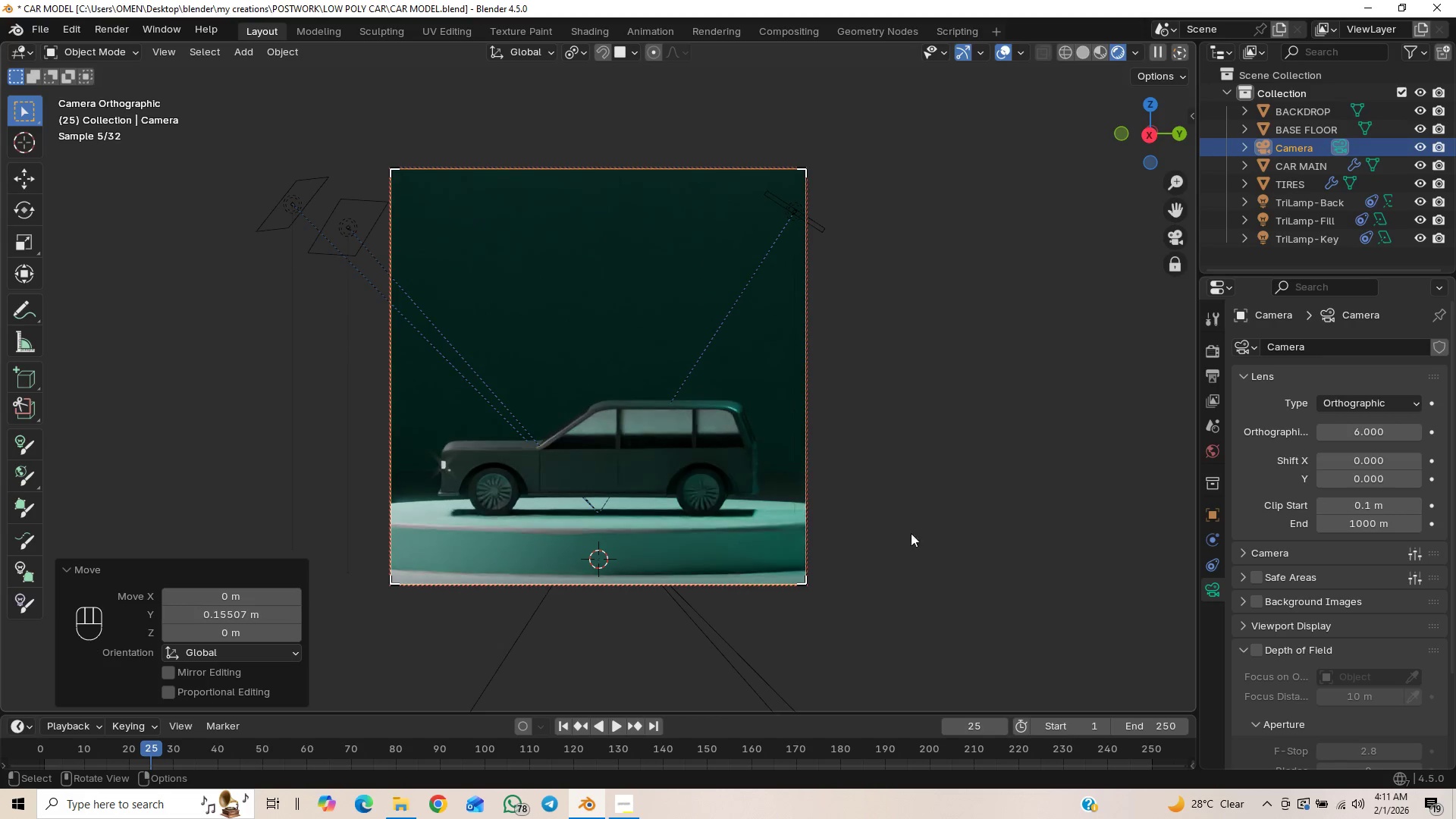 
key(G)
 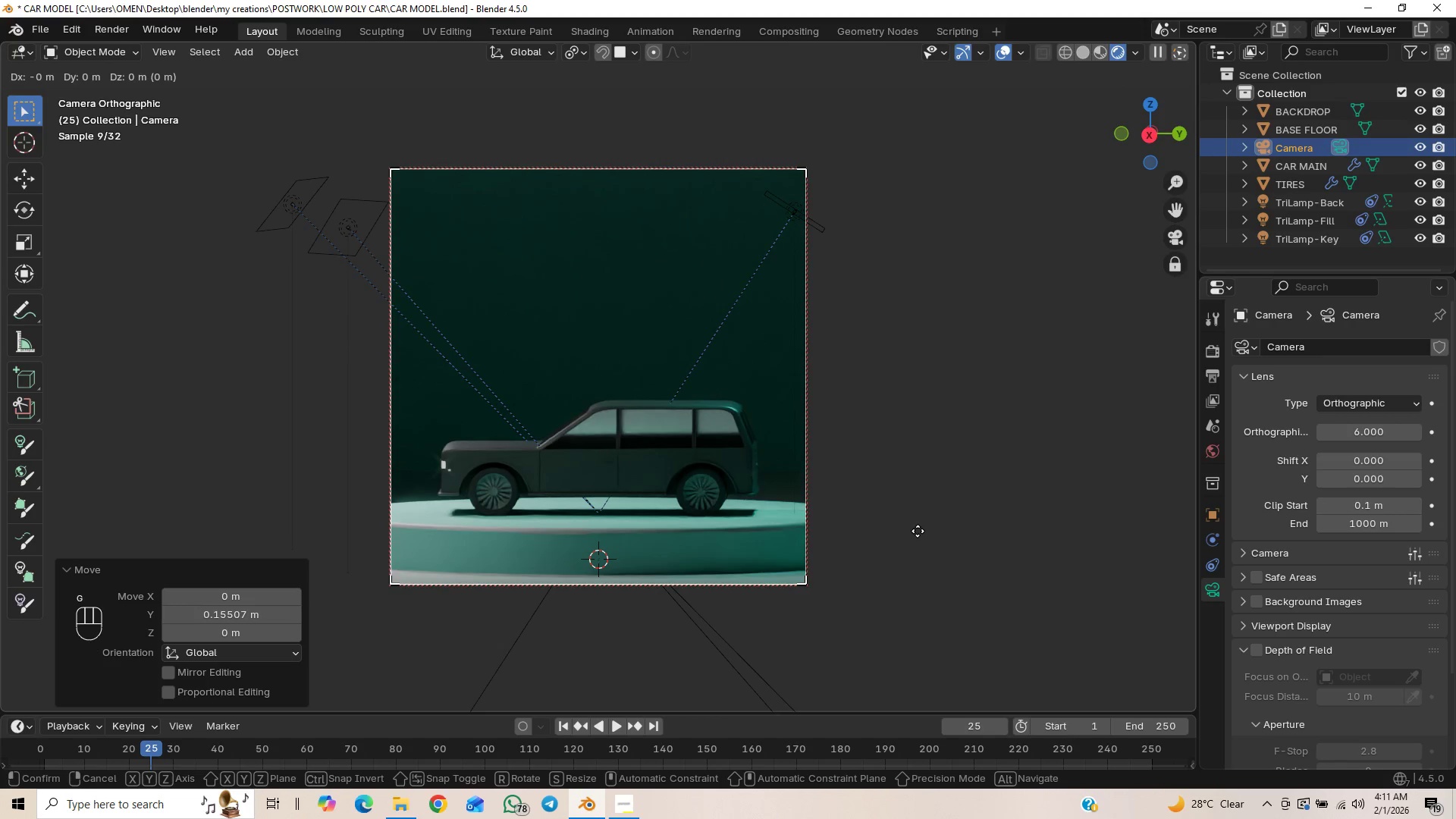 
scroll: coordinate [918, 531], scroll_direction: up, amount: 2.0
 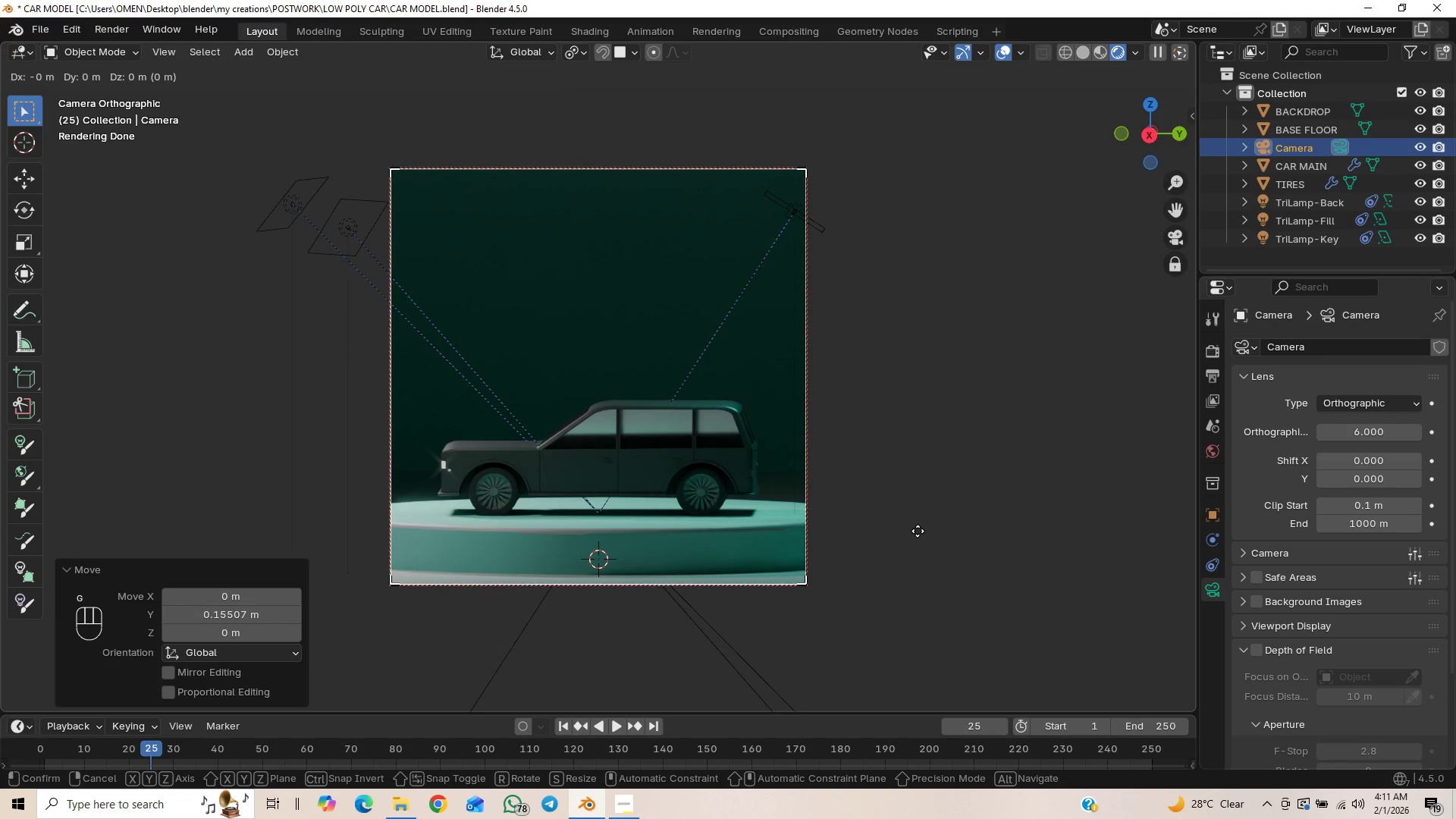 
right_click([918, 531])
 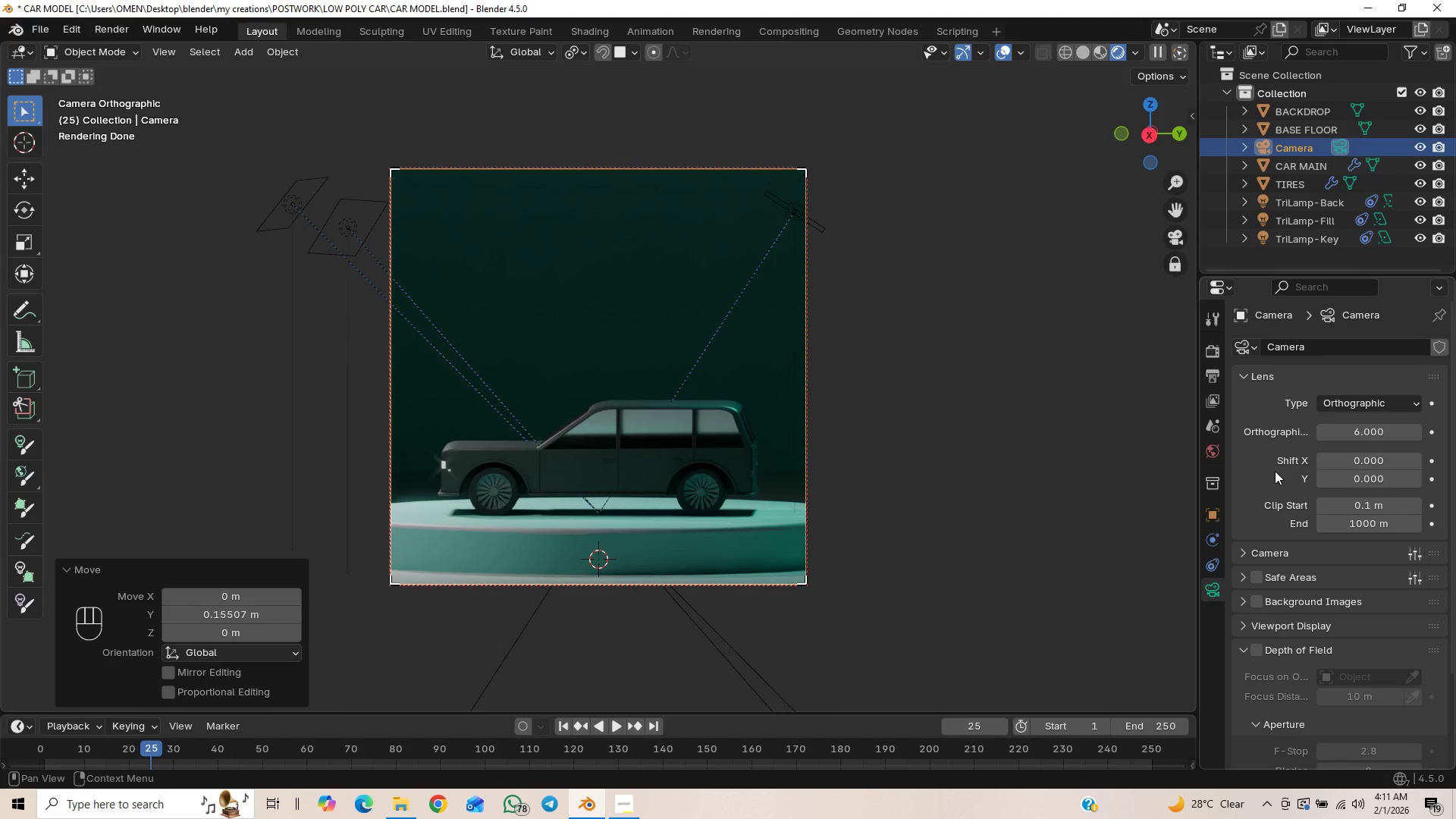 
scroll: coordinate [1316, 472], scroll_direction: up, amount: 1.0
 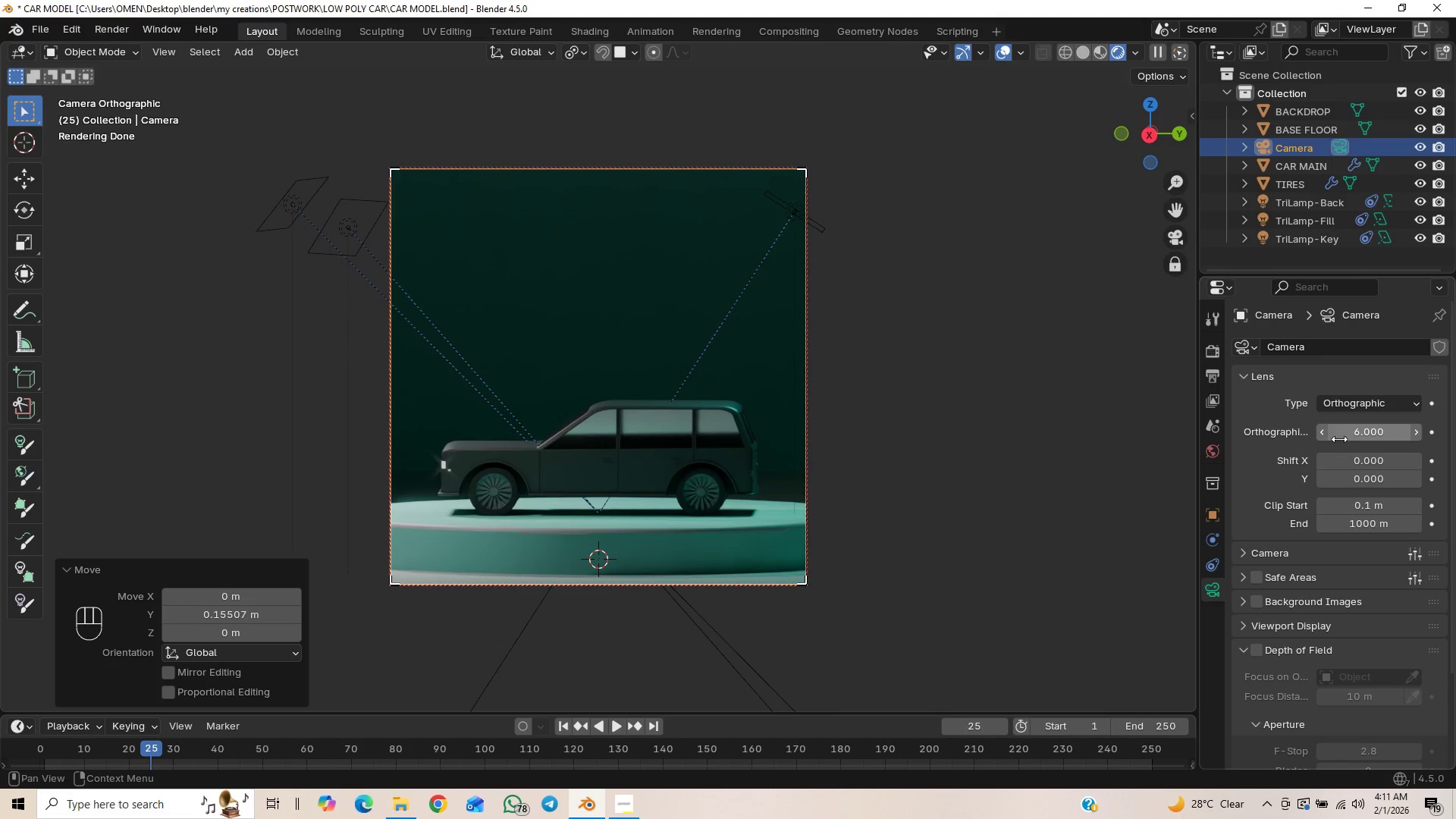 
left_click_drag(start_coordinate=[1347, 436], to_coordinate=[177, 447])
 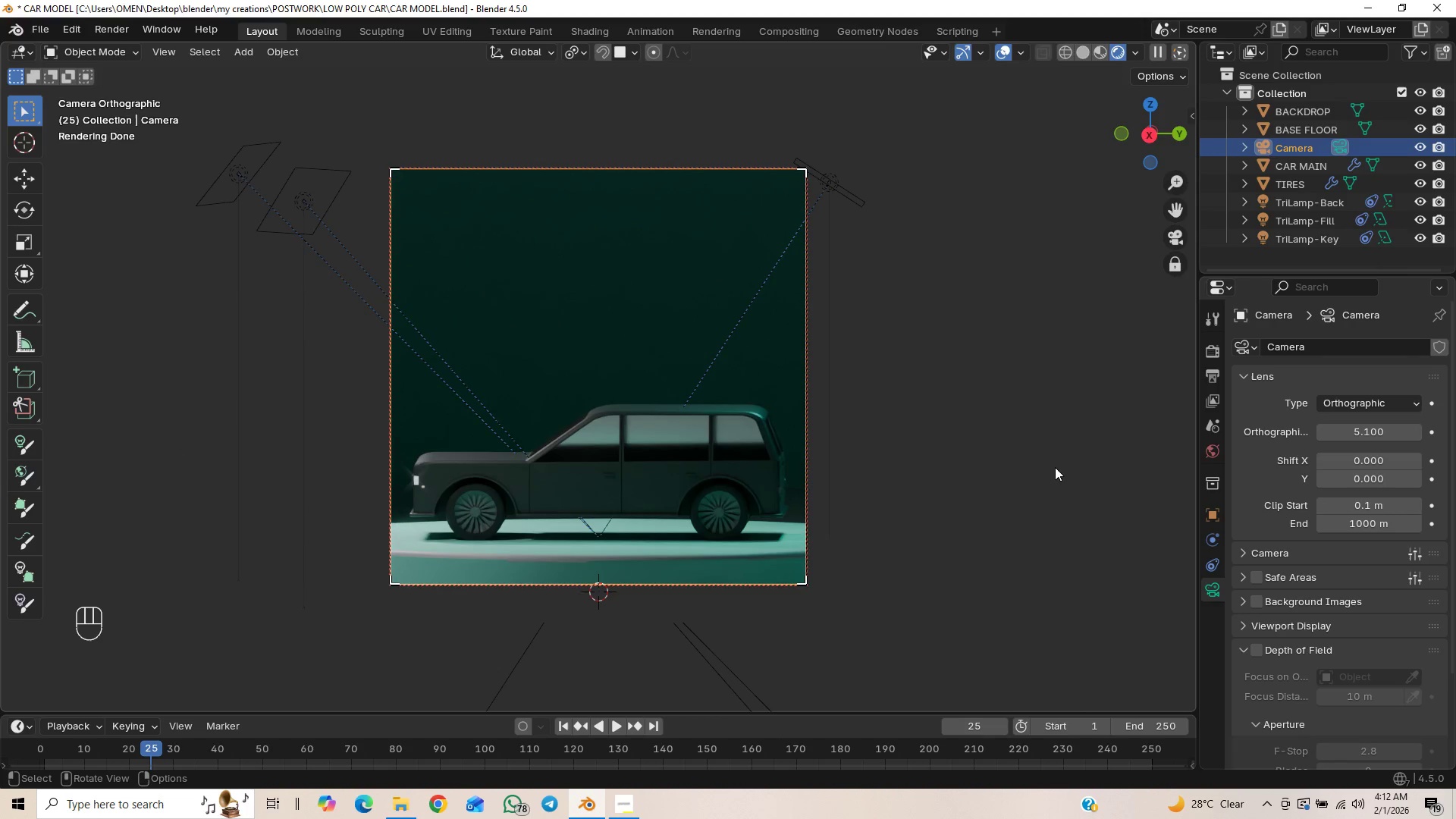 
type(gz)
 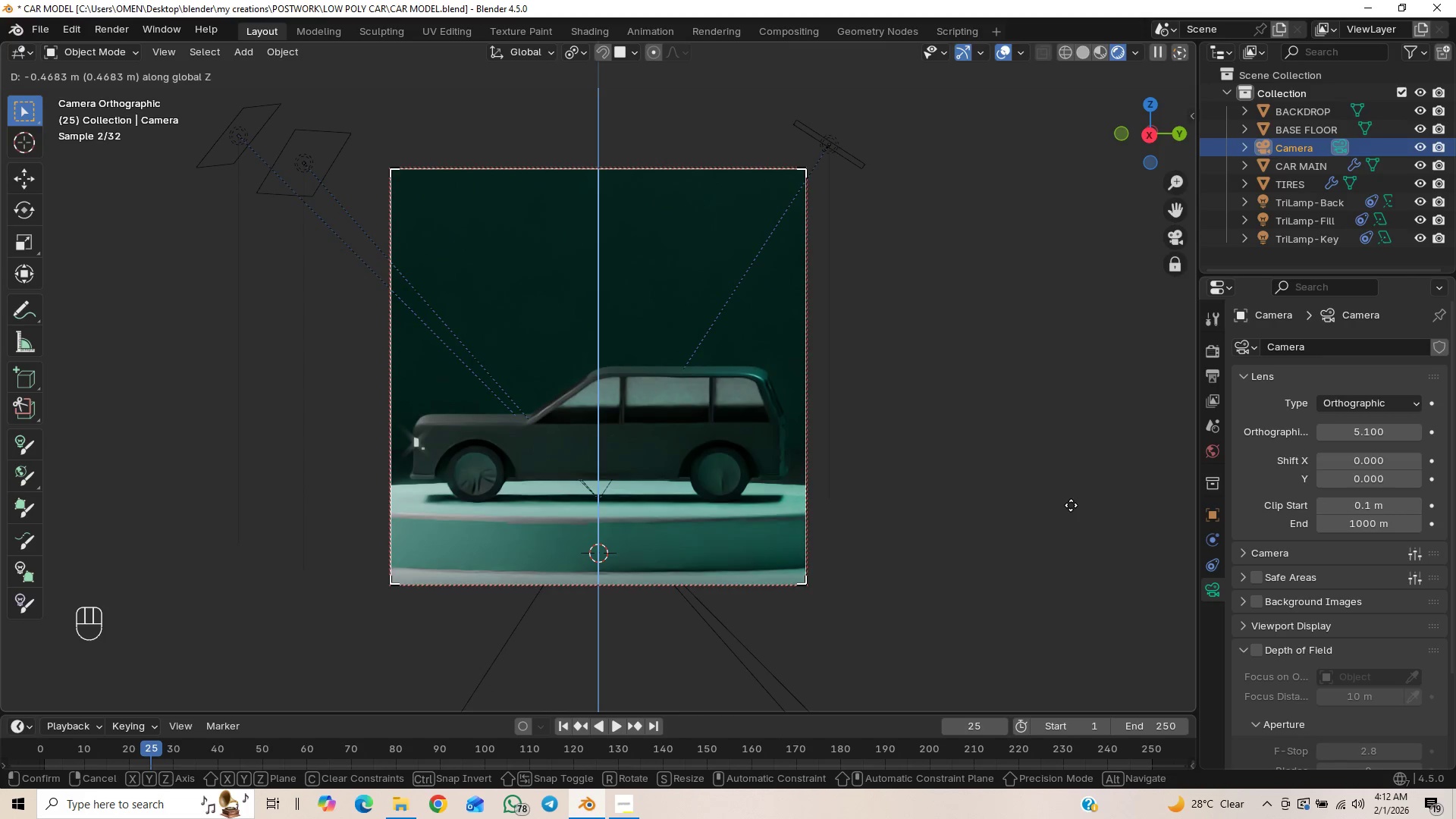 
left_click([1072, 505])
 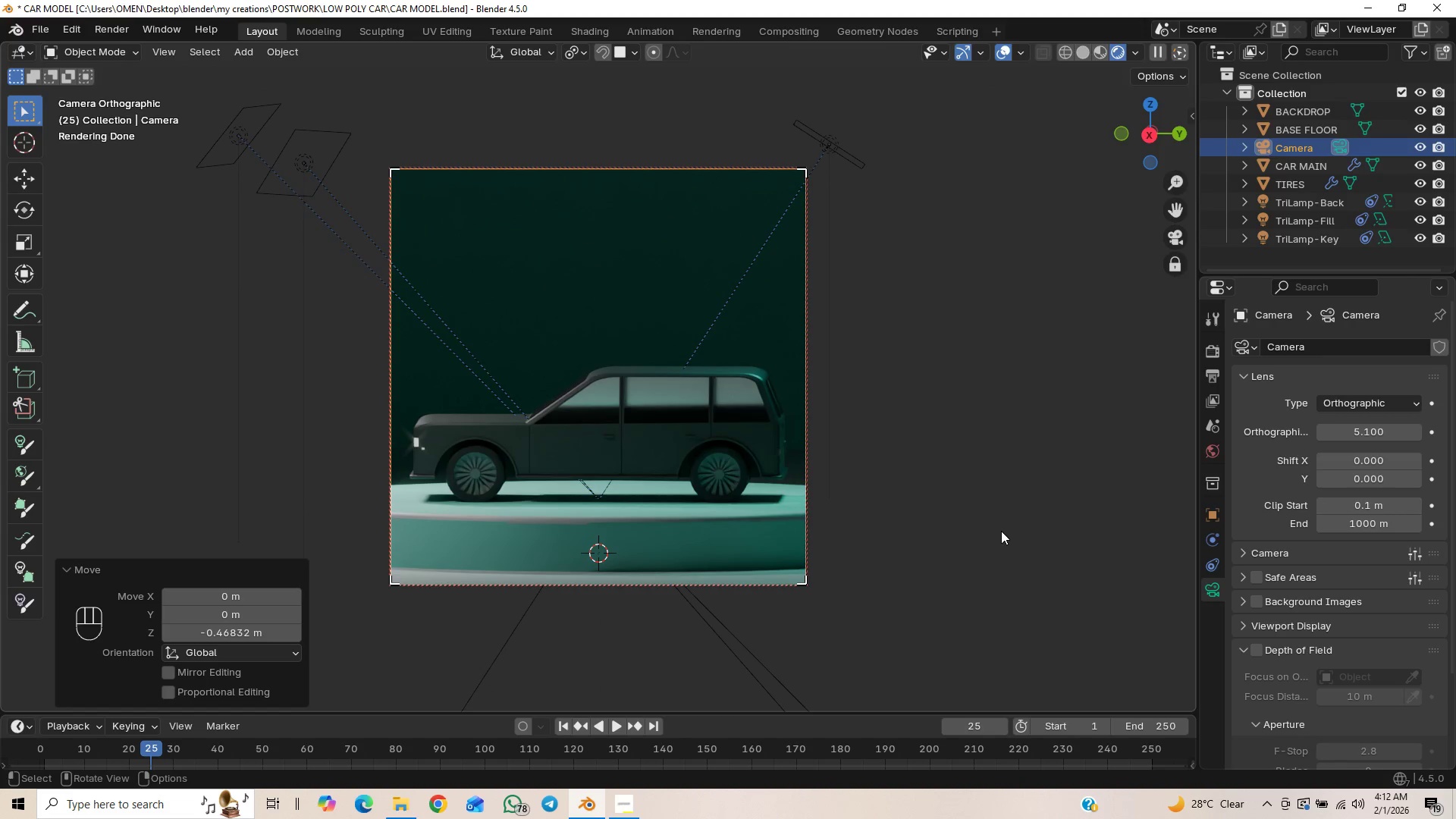 
key(F12)
 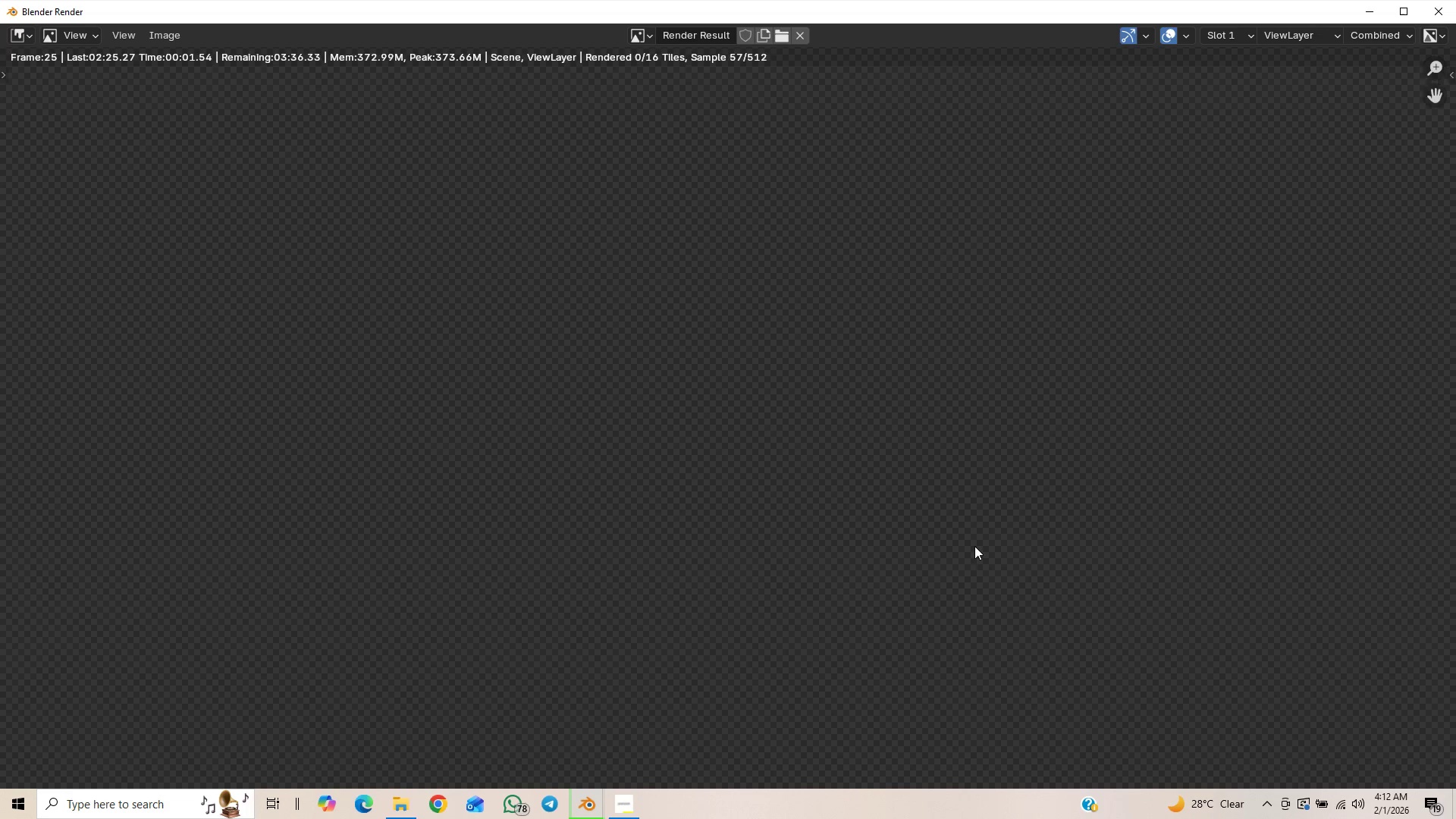 
scroll: coordinate [992, 503], scroll_direction: down, amount: 4.0
 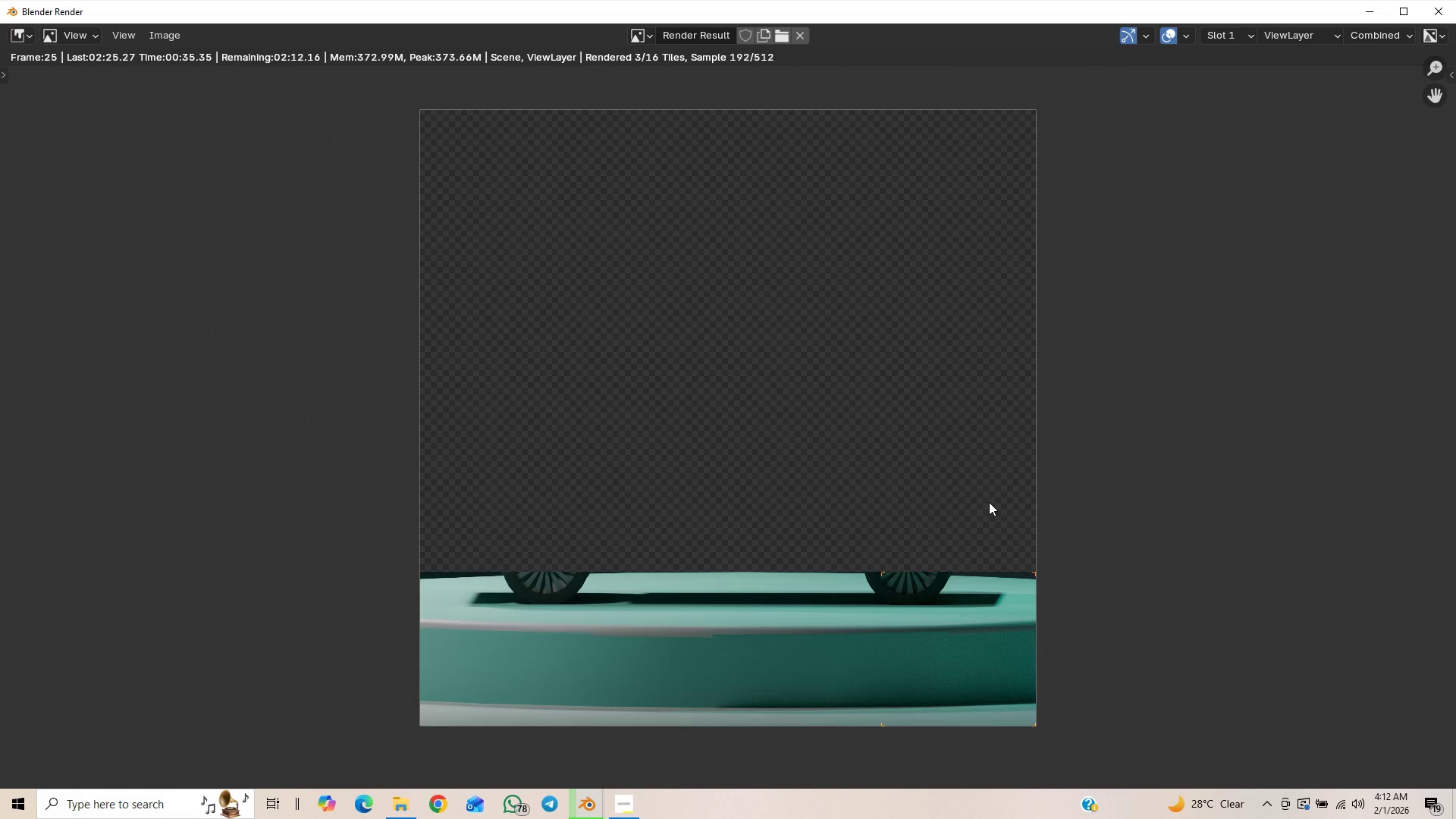 
wait(36.31)
 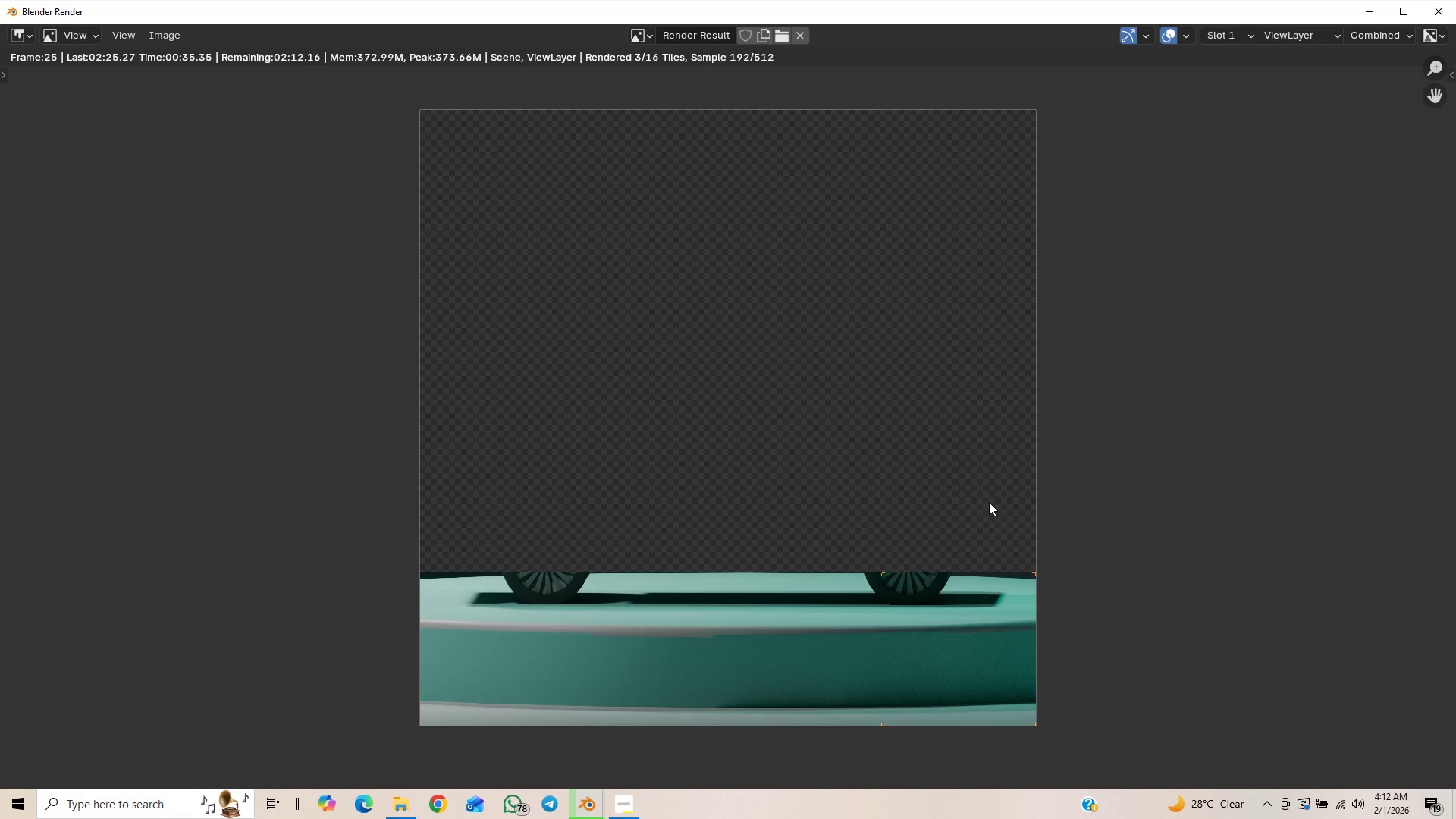 
left_click([629, 804])